 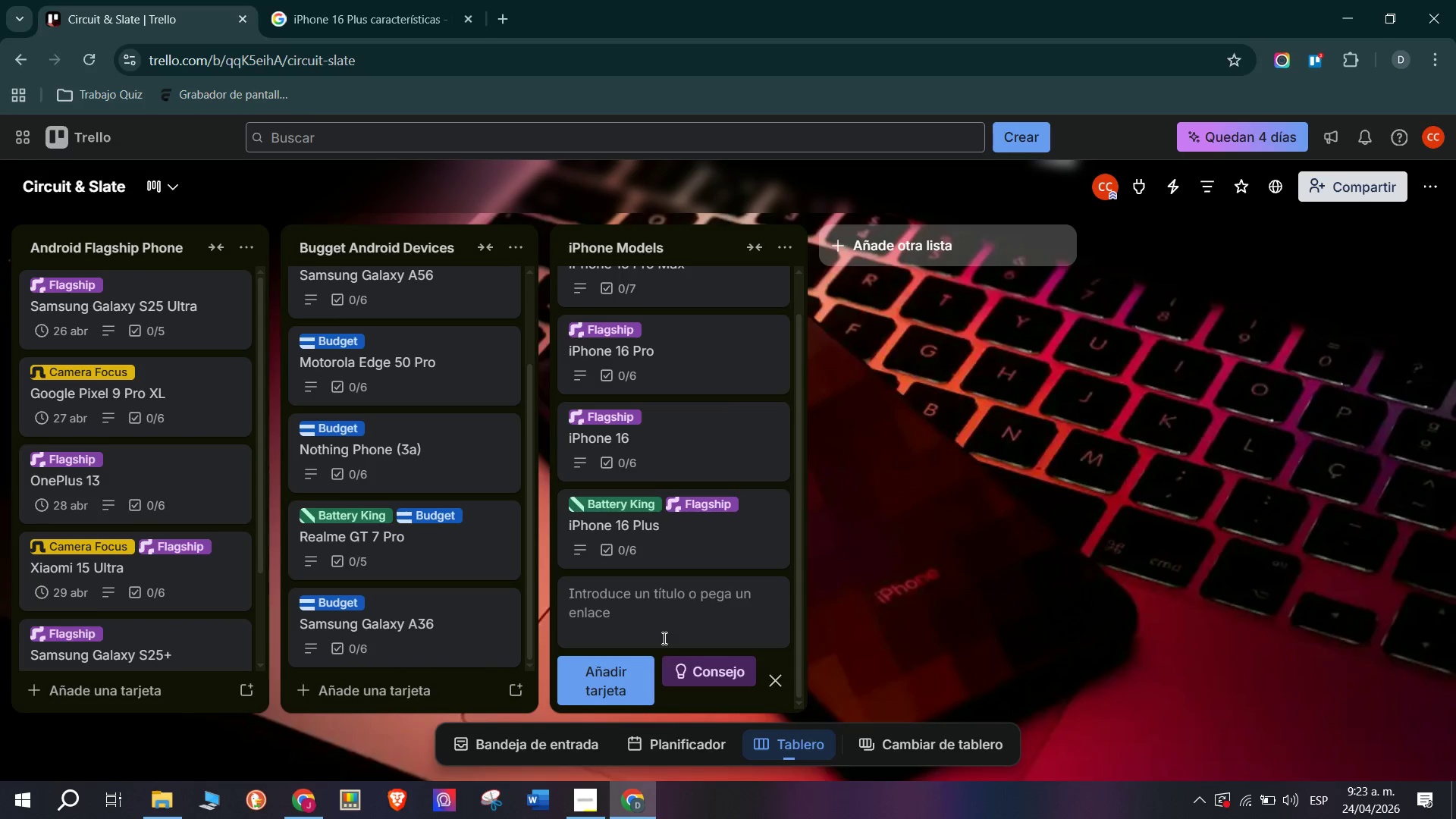 
key(CapsLock)
 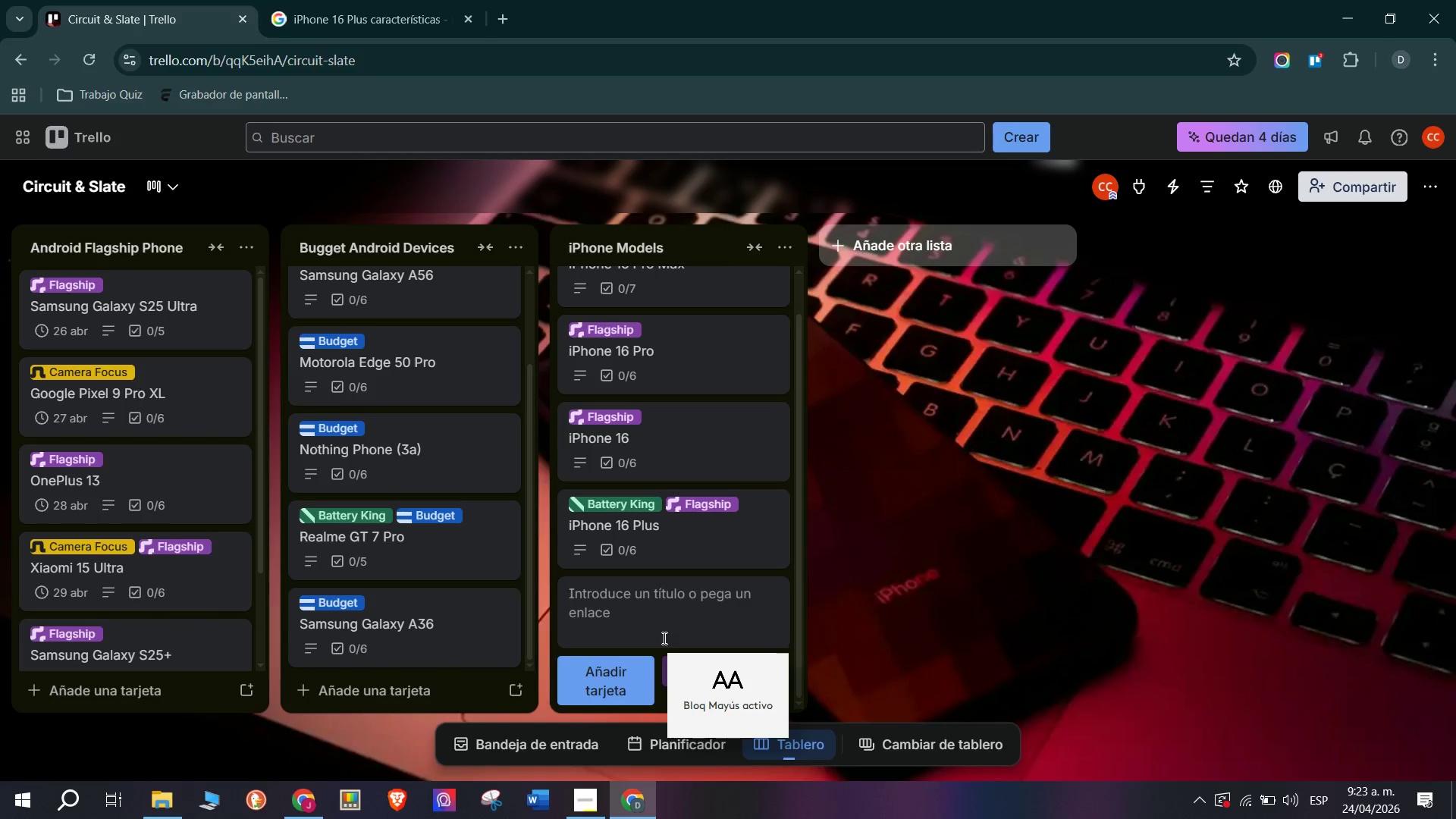 
key(CapsLock)
 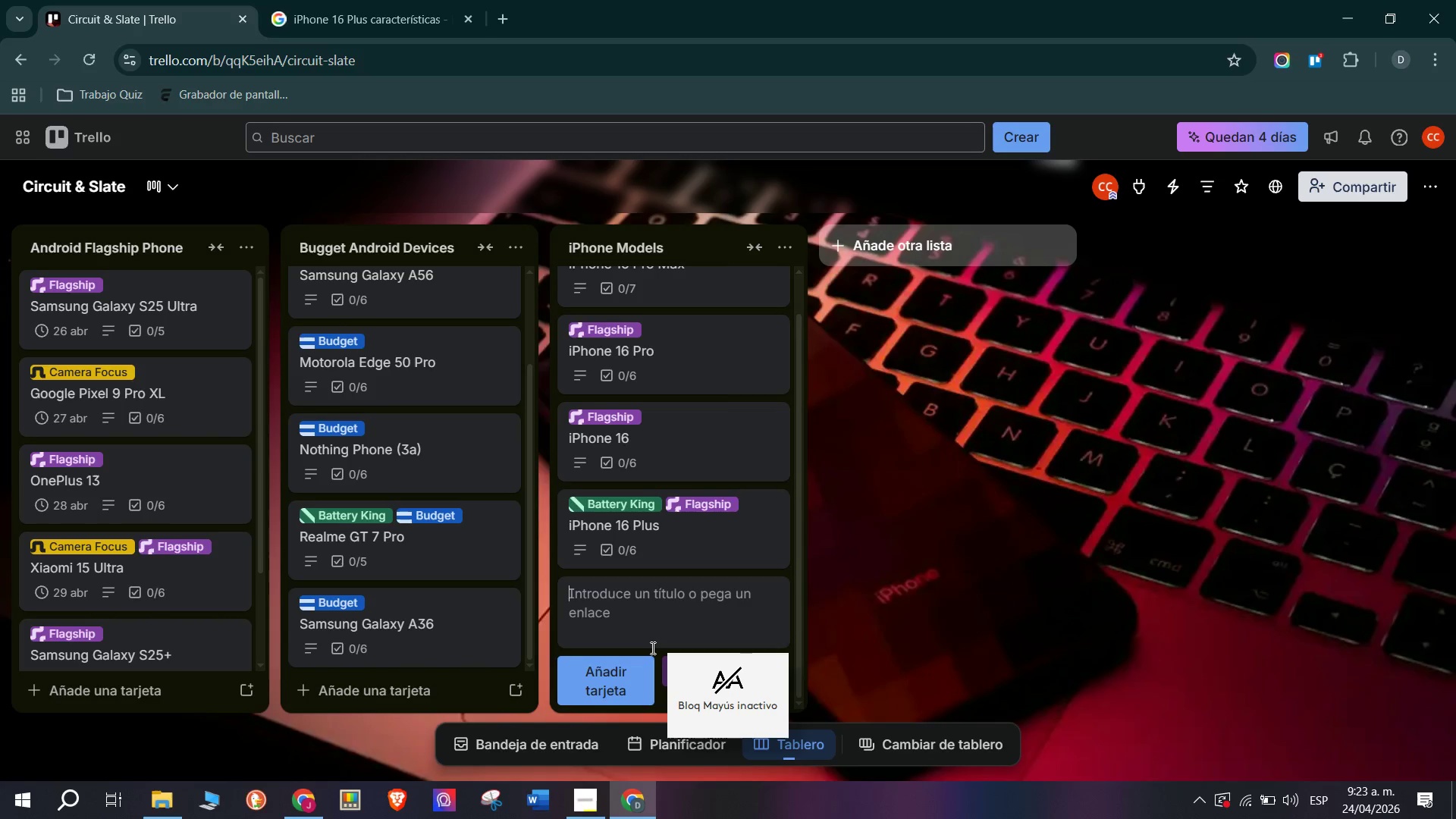 
type(iPhoe 15)
 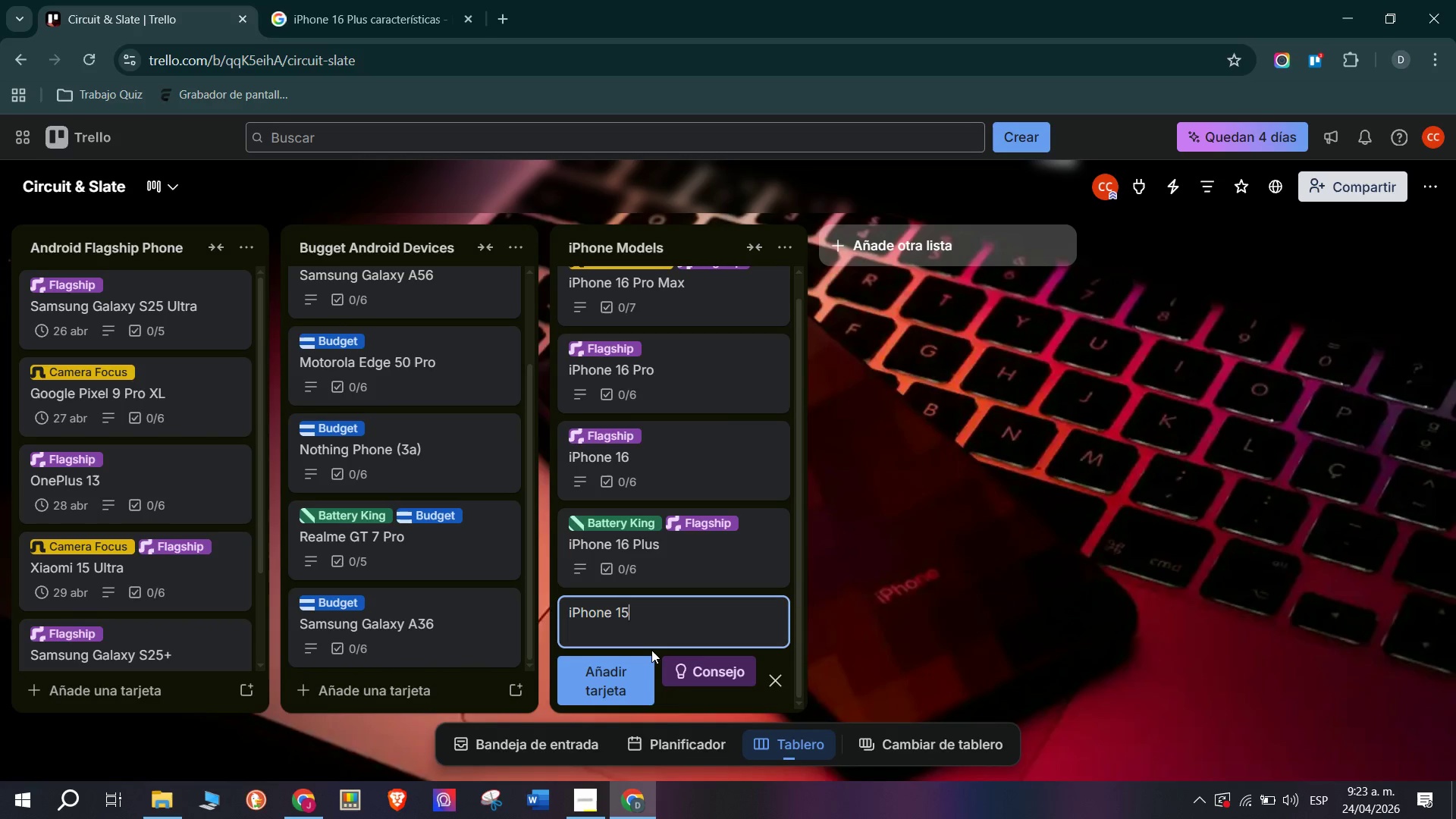 
hold_key(key=N, duration=23.92)
 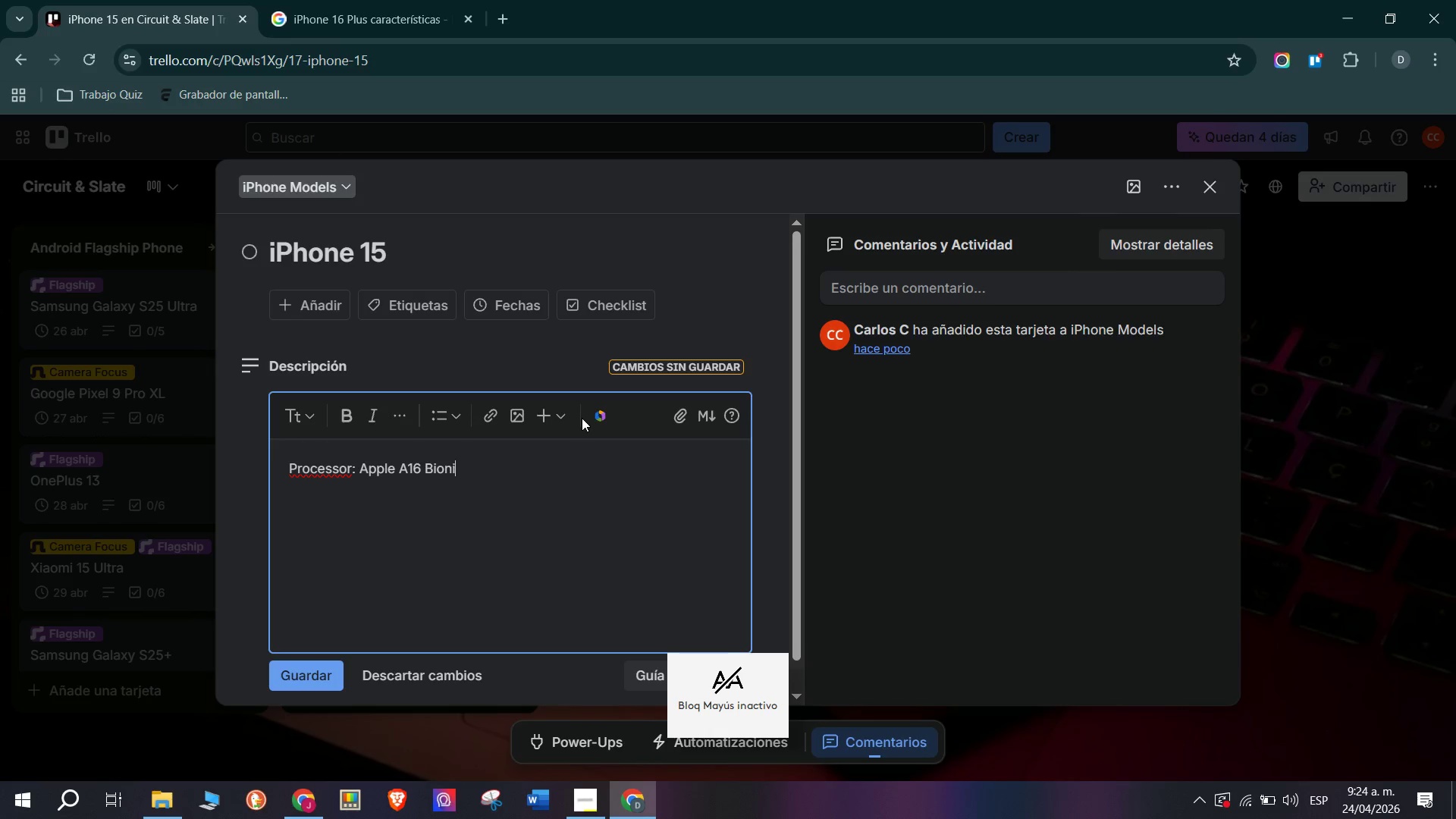 
key(Enter)
 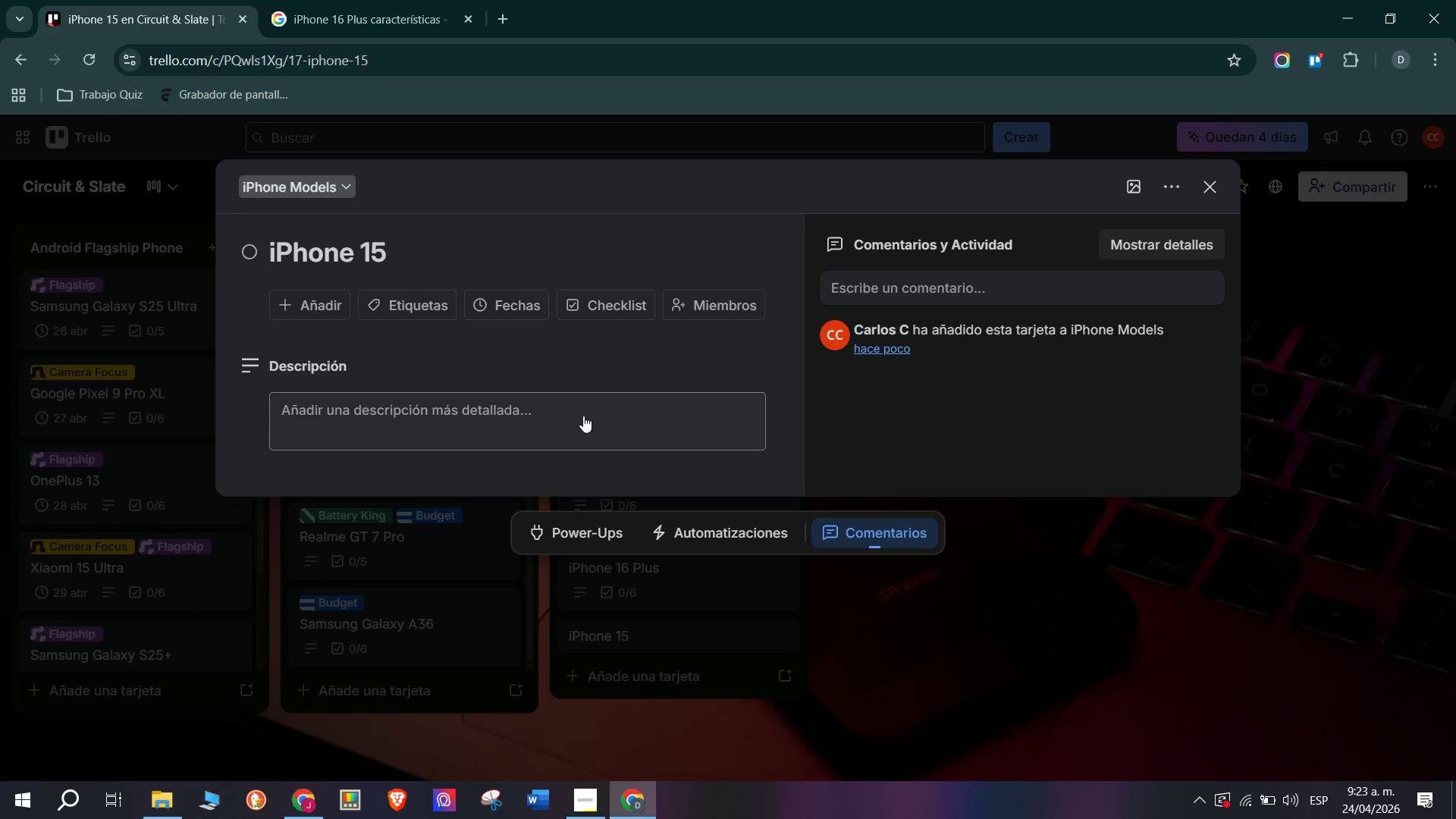 
type(Processor> )
 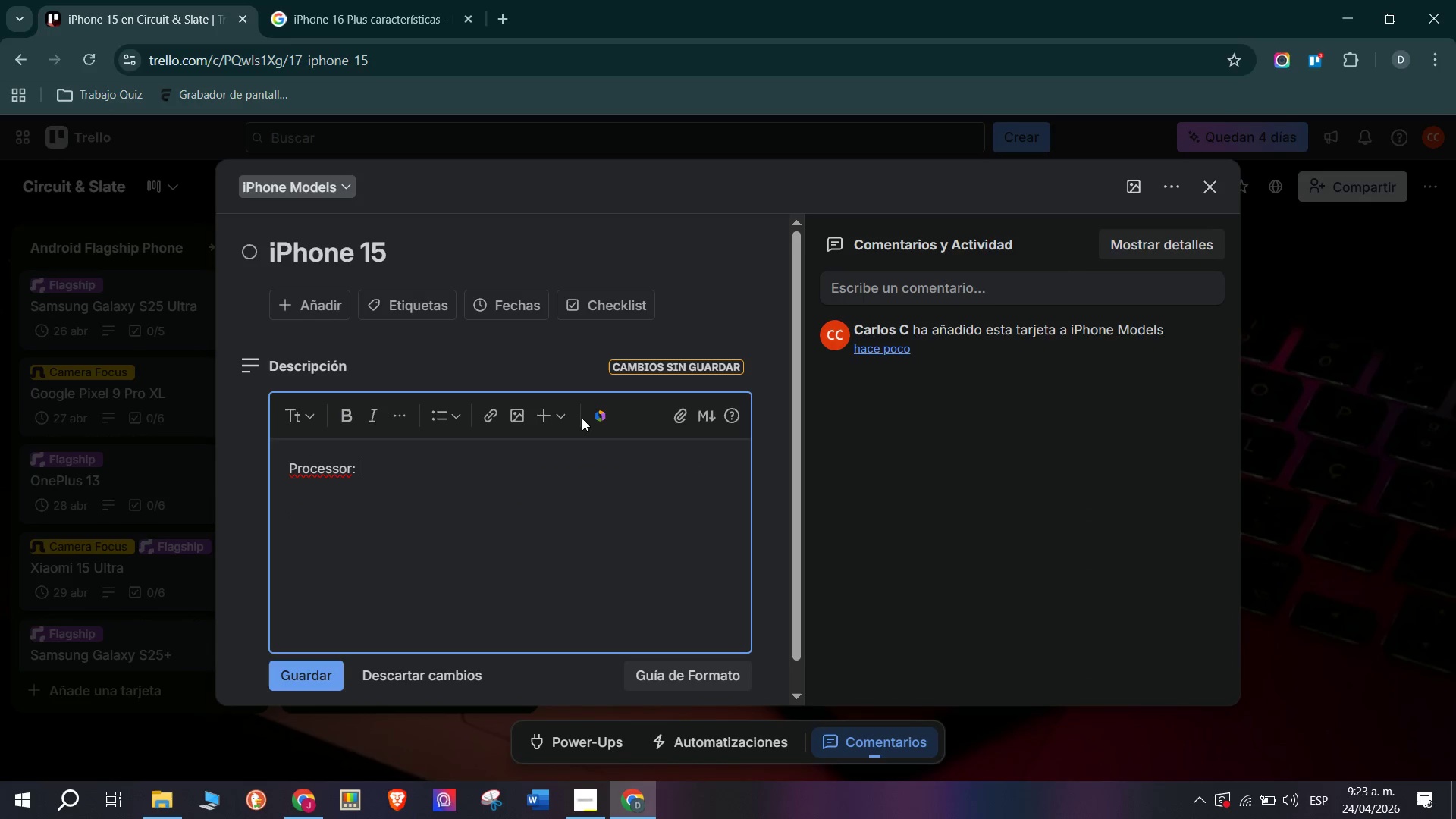 
type(Apple A16 Bioic- still capable in 2026)
 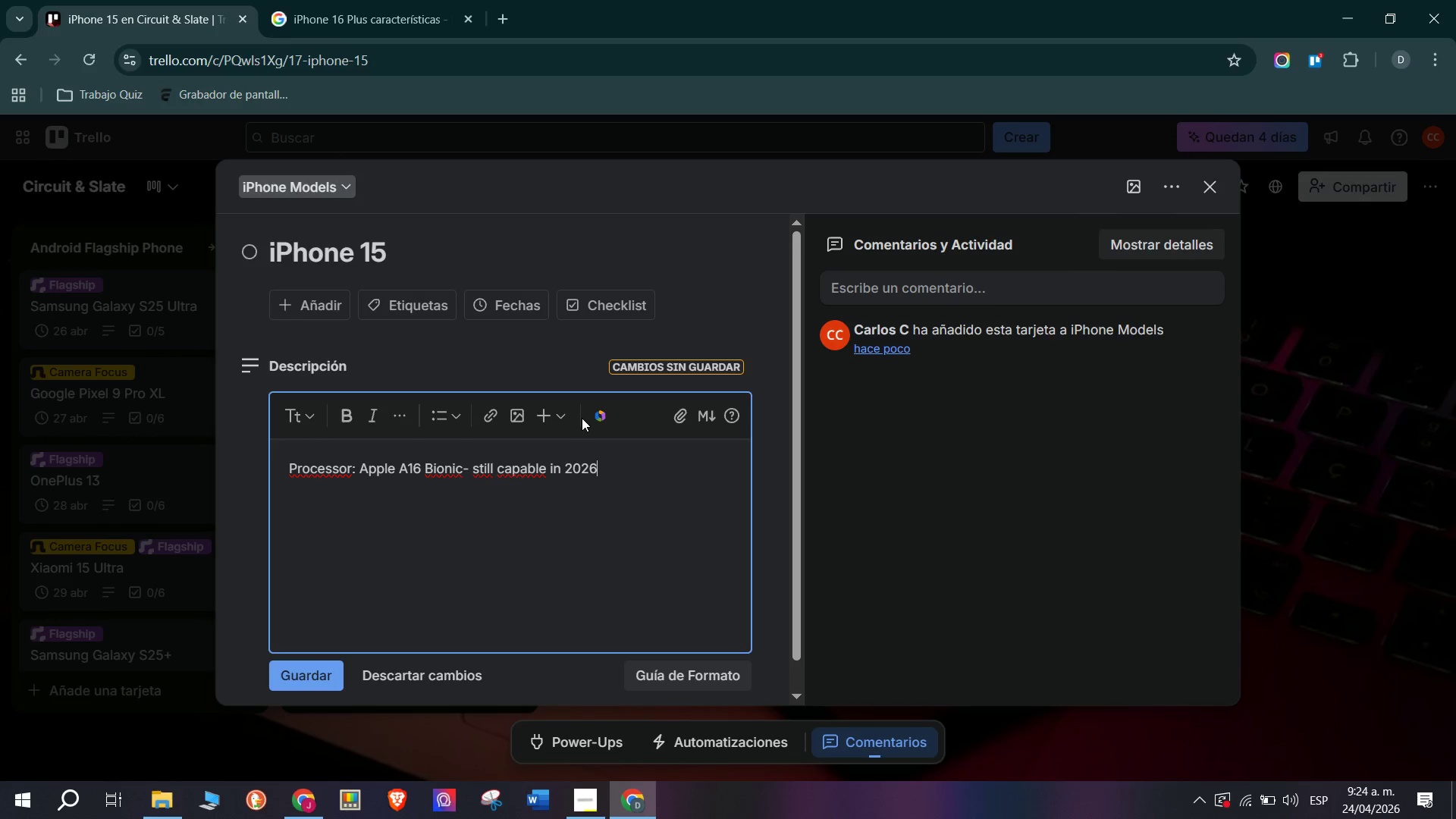 
key(Enter)
 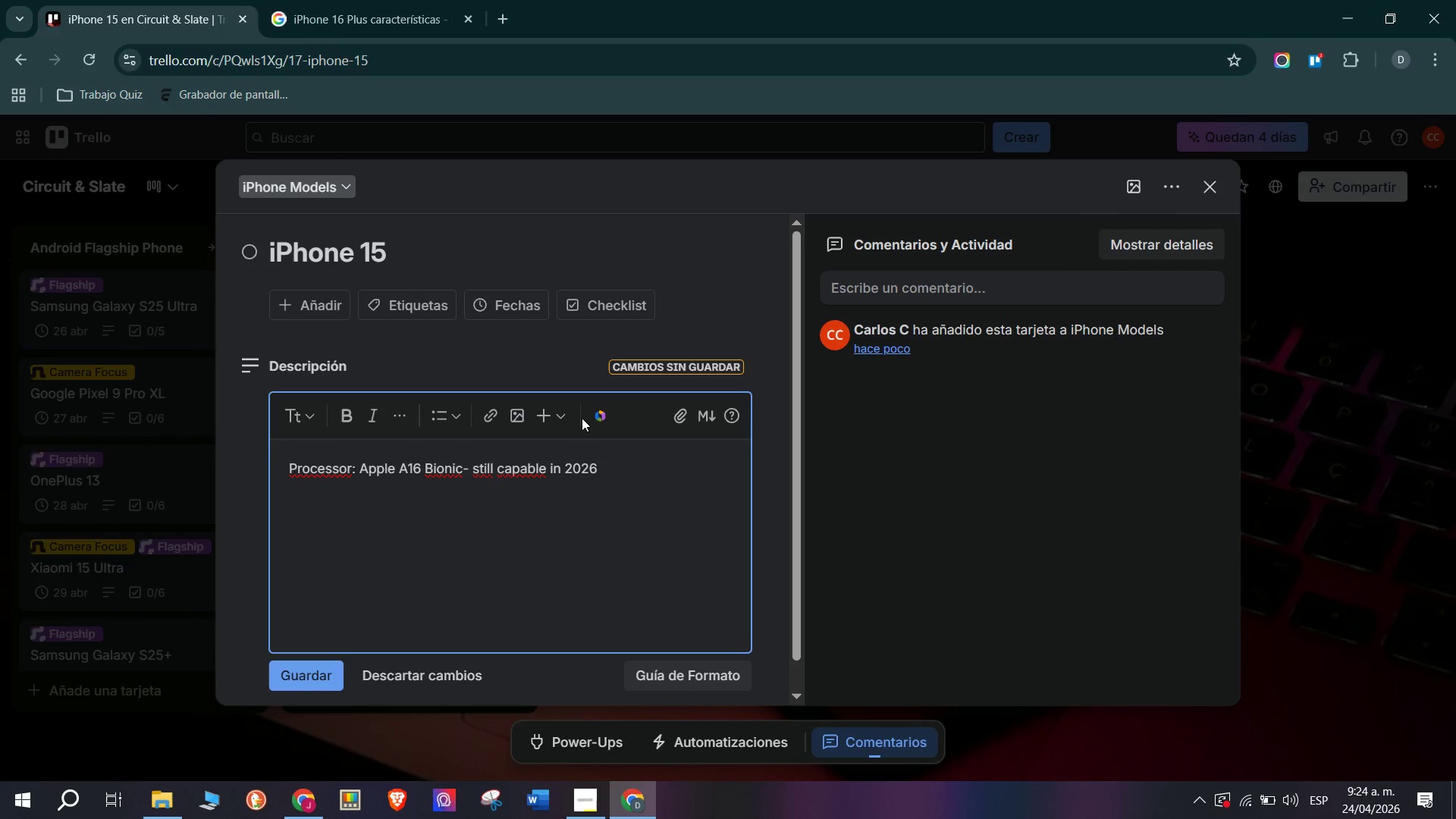 
type(Bater)
key(Backspace)
key(Backspace)
type(tery> 3349 mH)
key(Backspace)
type(Aj)
key(Backspace)
type(h & 20W)
 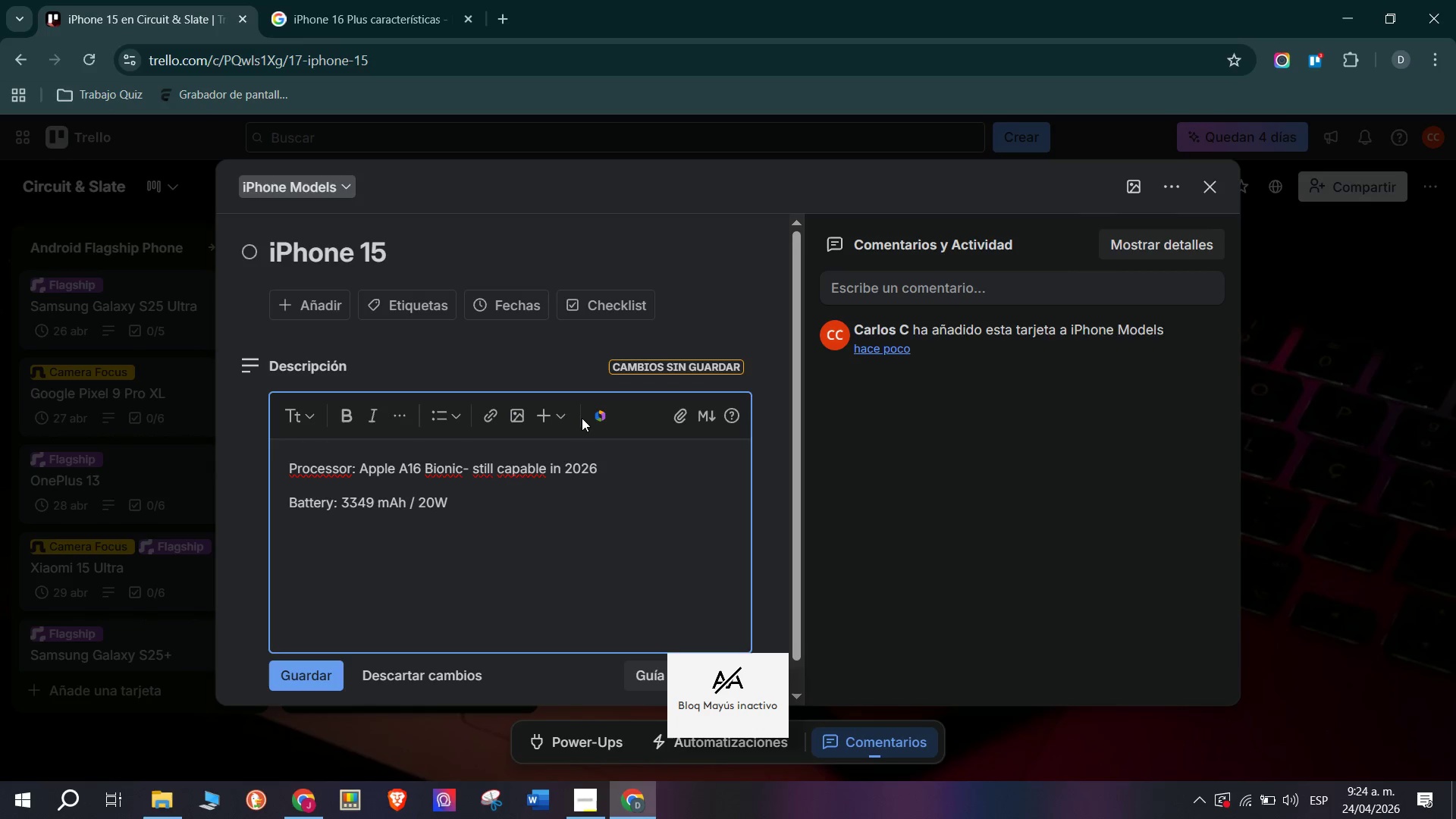 
wait(6.84)
 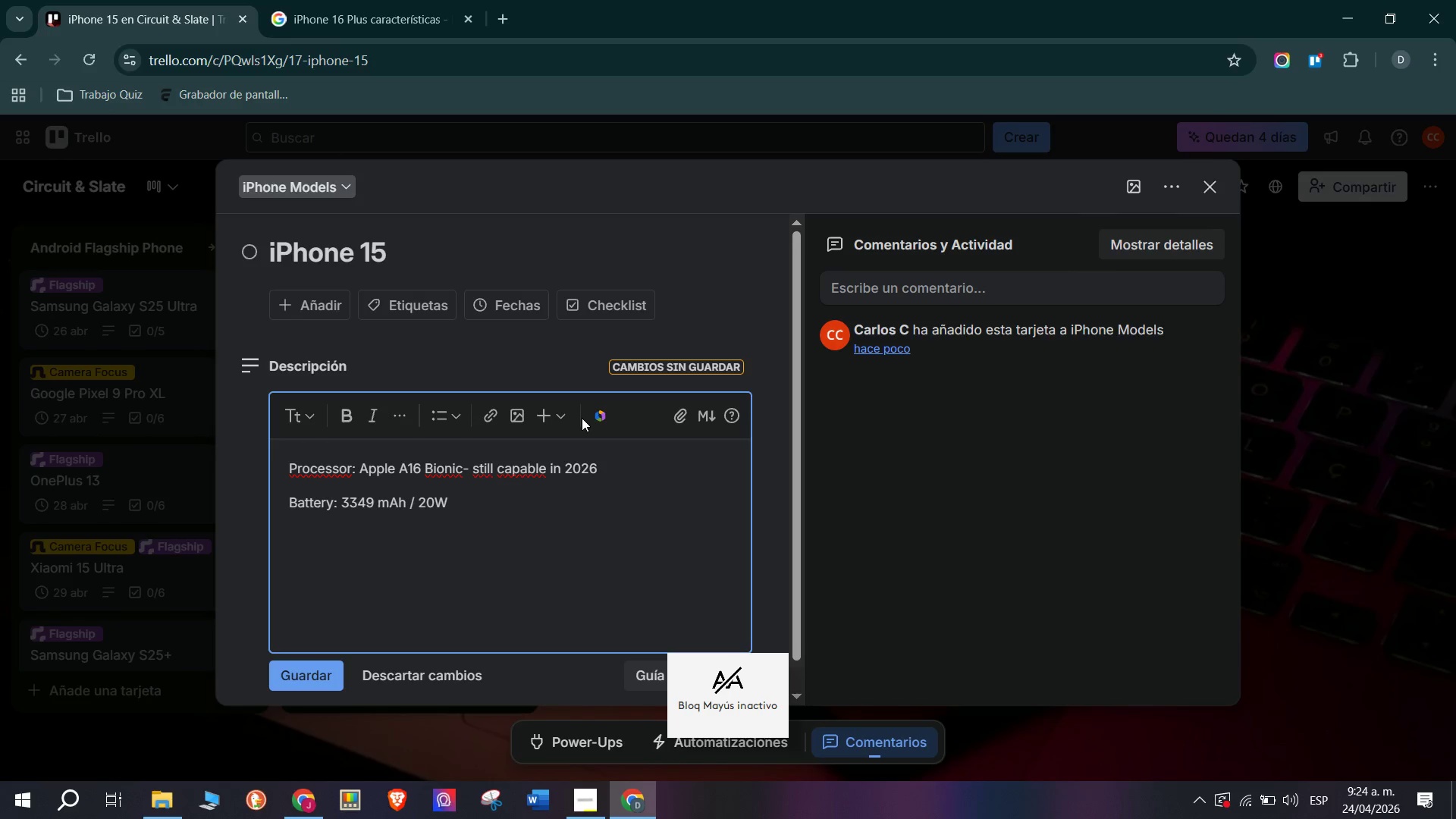 
key(Space)
 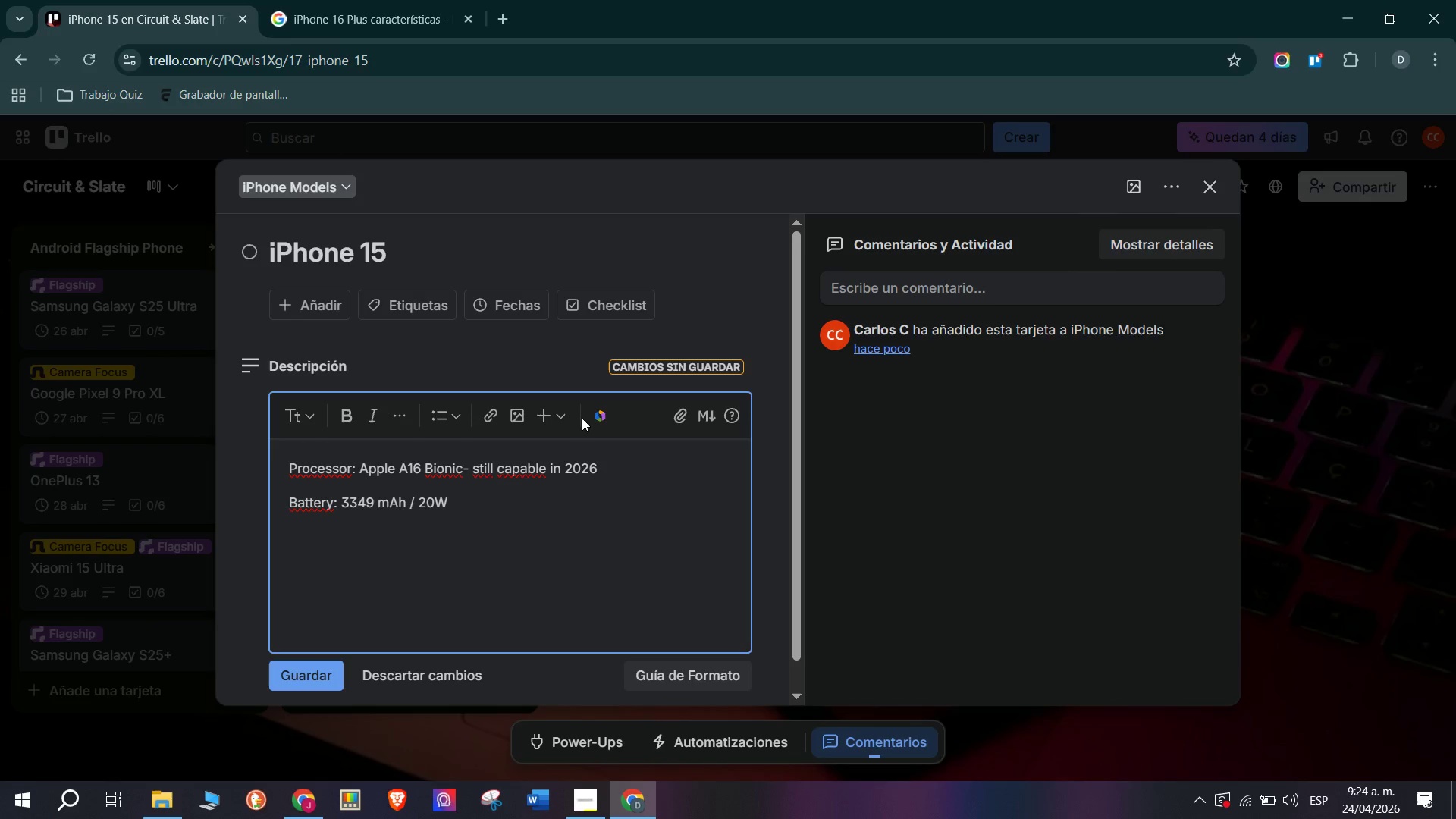 
wait(10.25)
 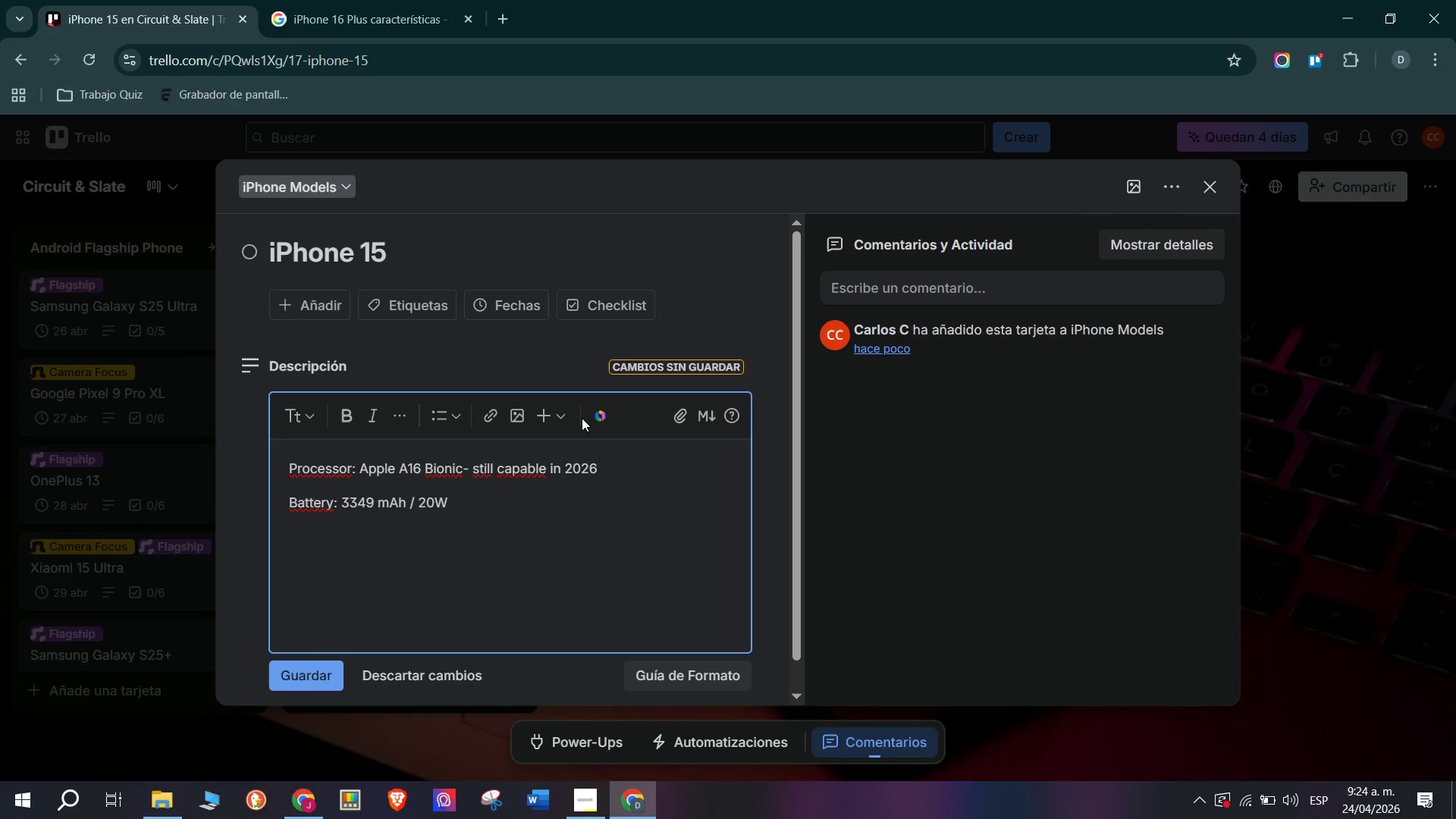 
type(wired charging )
 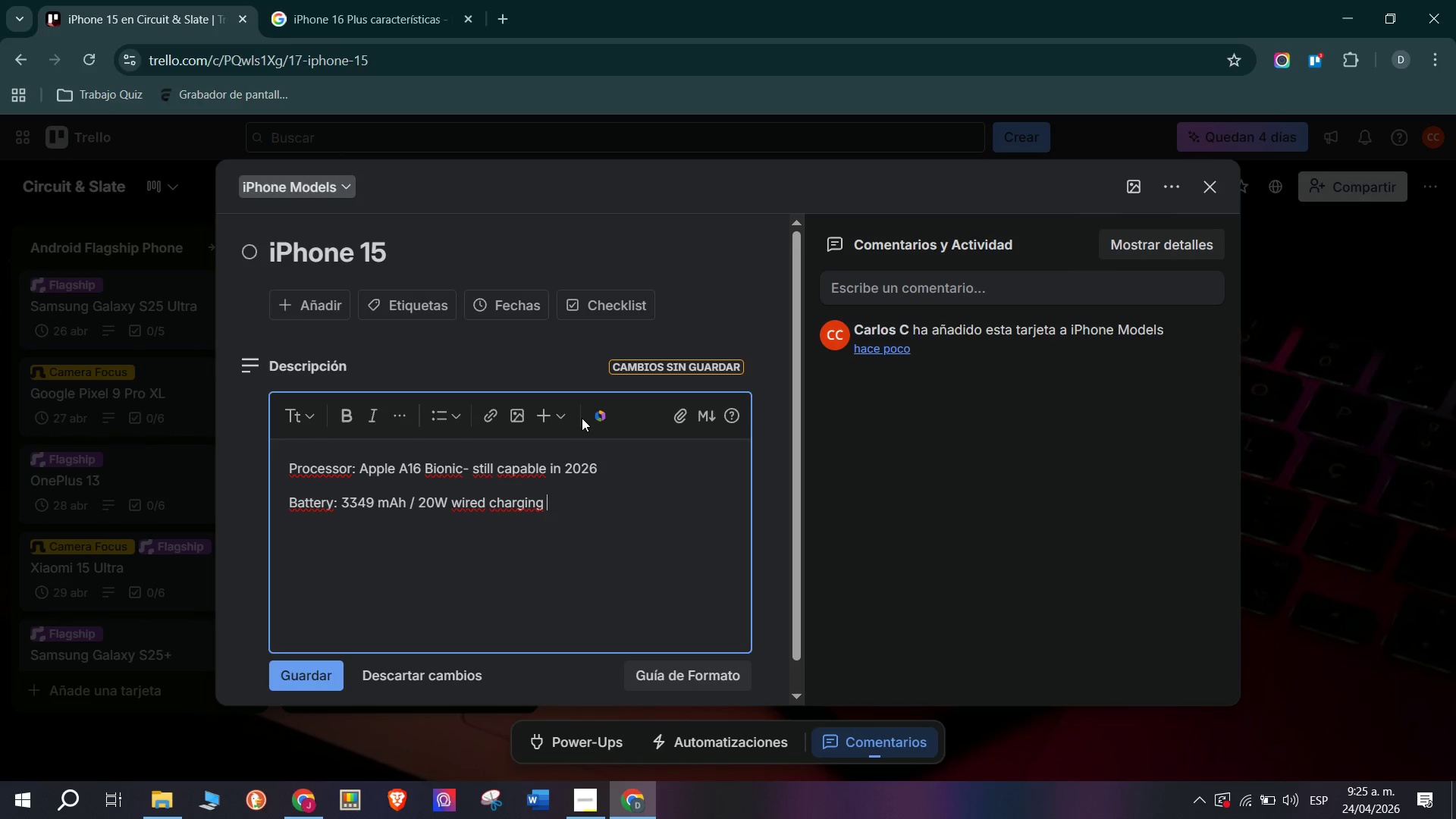 
key(Enter)
 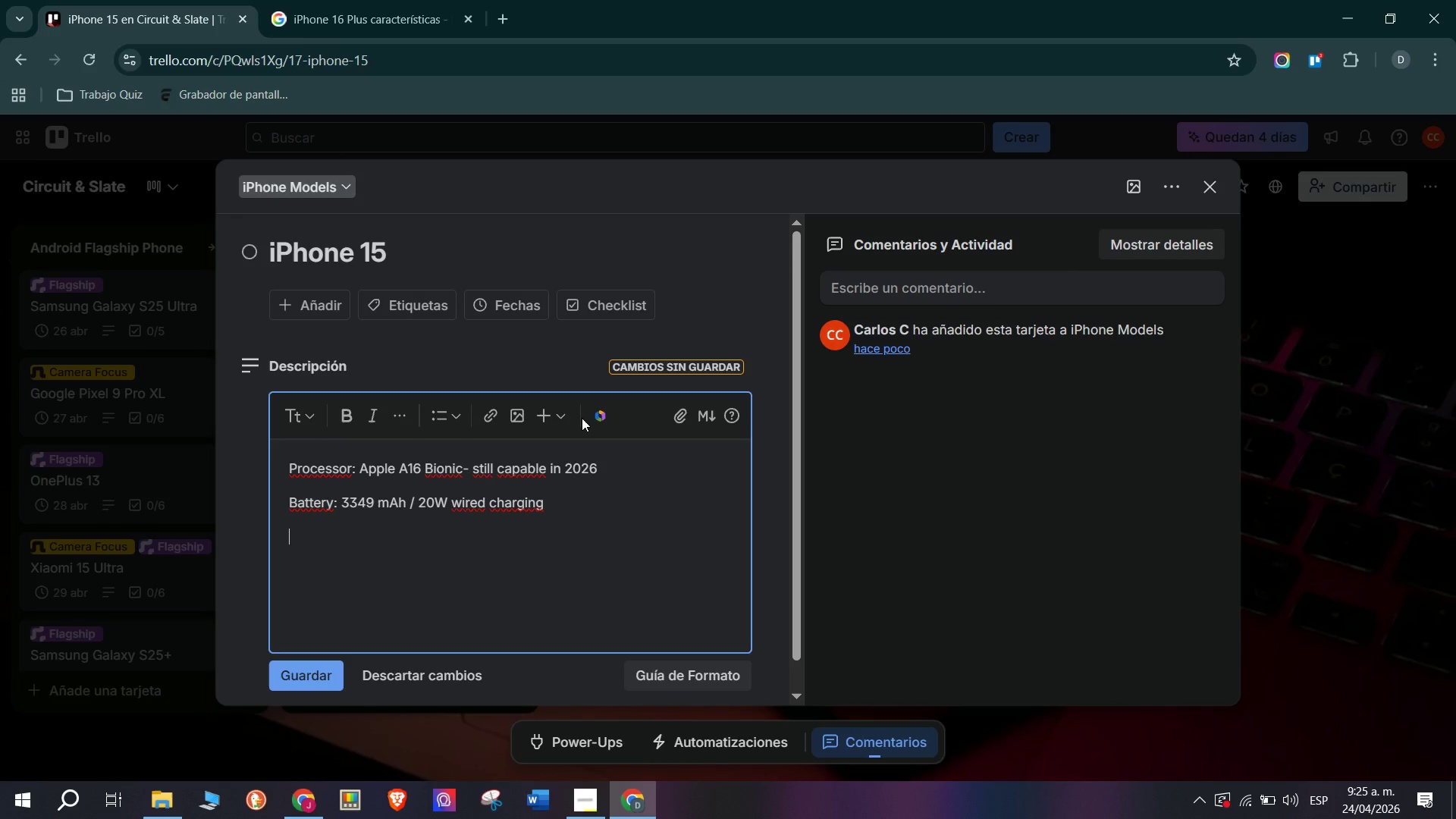 
type(Camera> )
 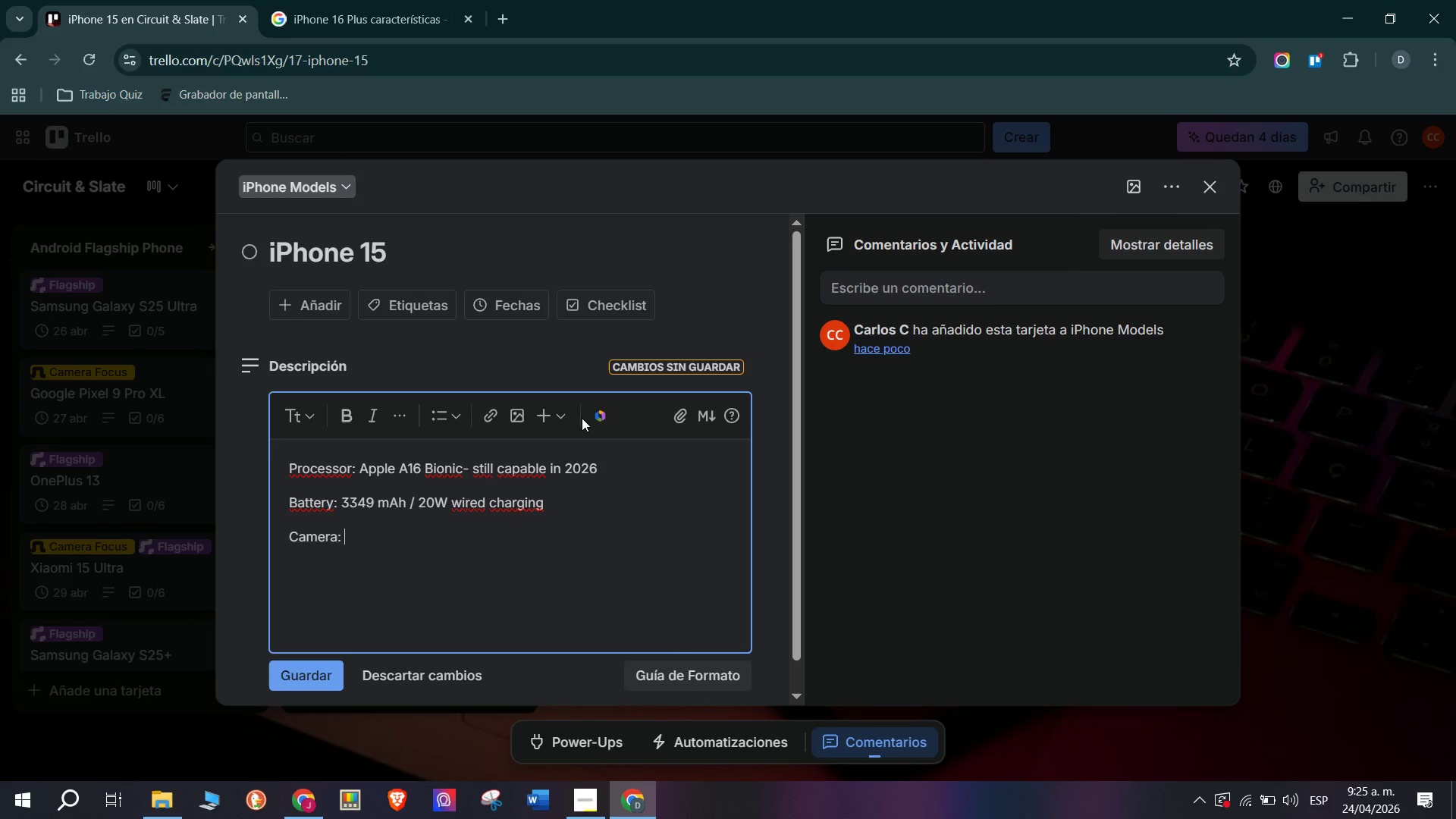 
type(48MP Fusion main )
key(Backspace)
type(, 12MP ultrawide)
 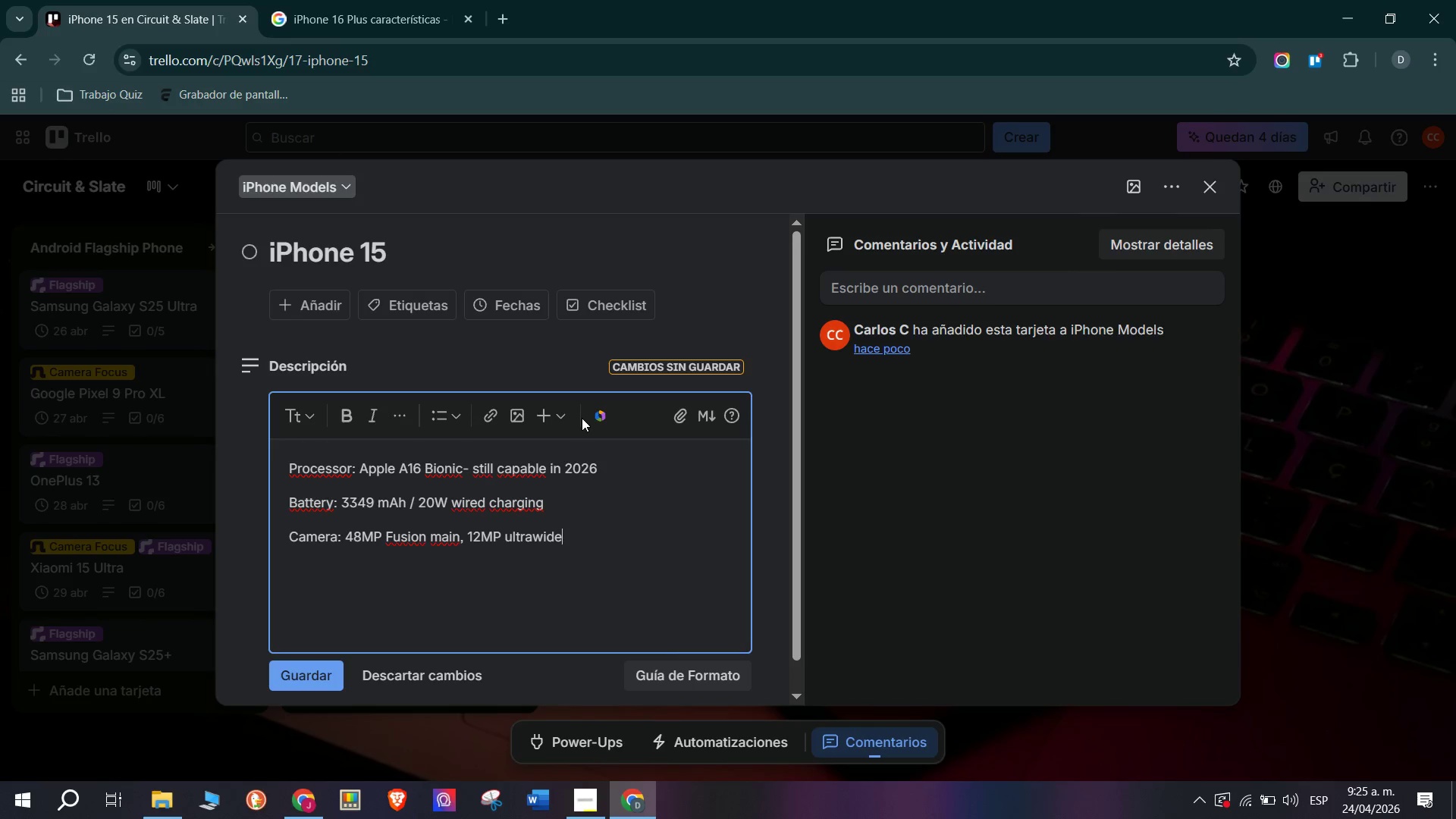 
key(Enter)
 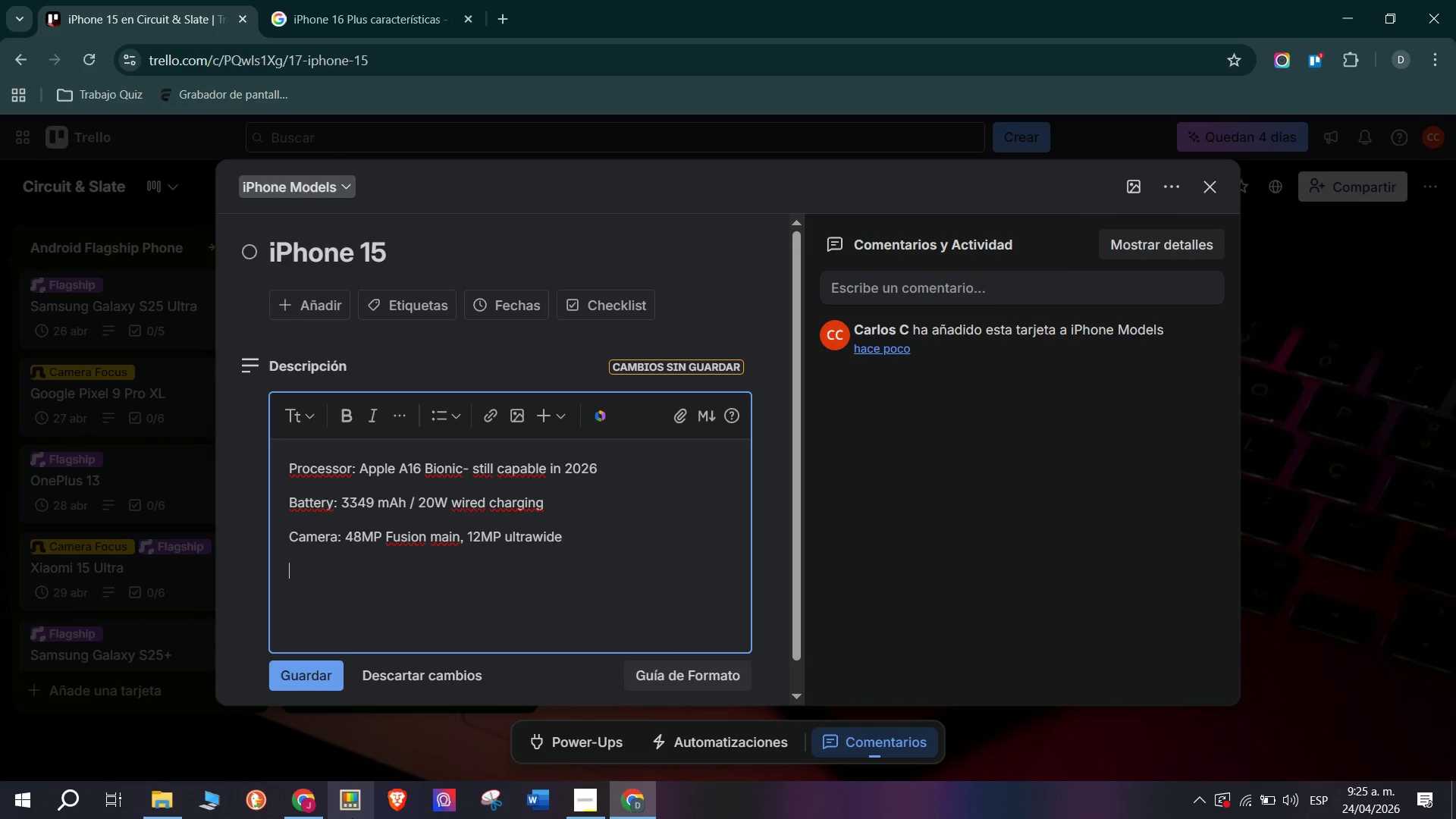 
type(Target)
 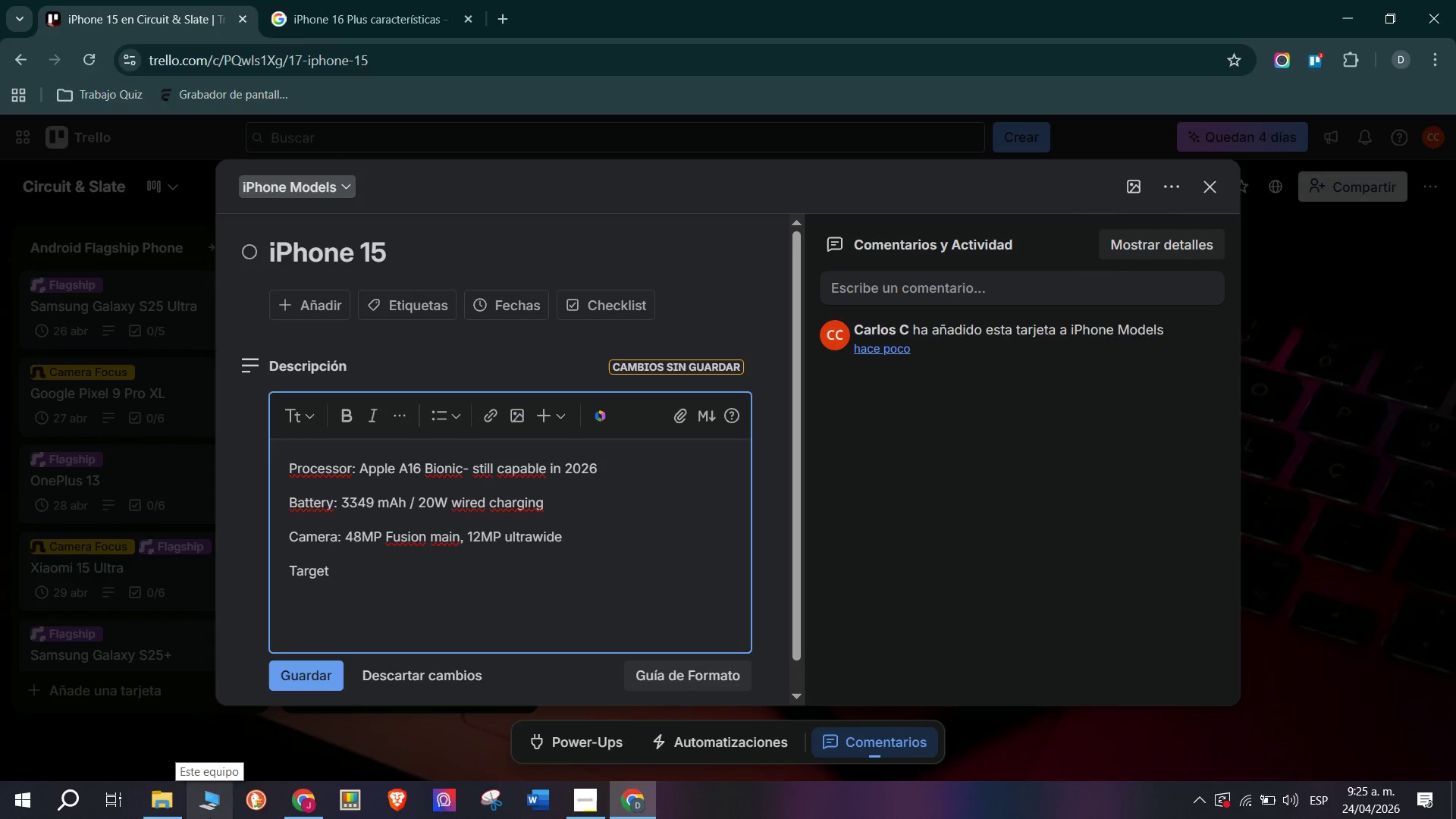 
key(Space)
 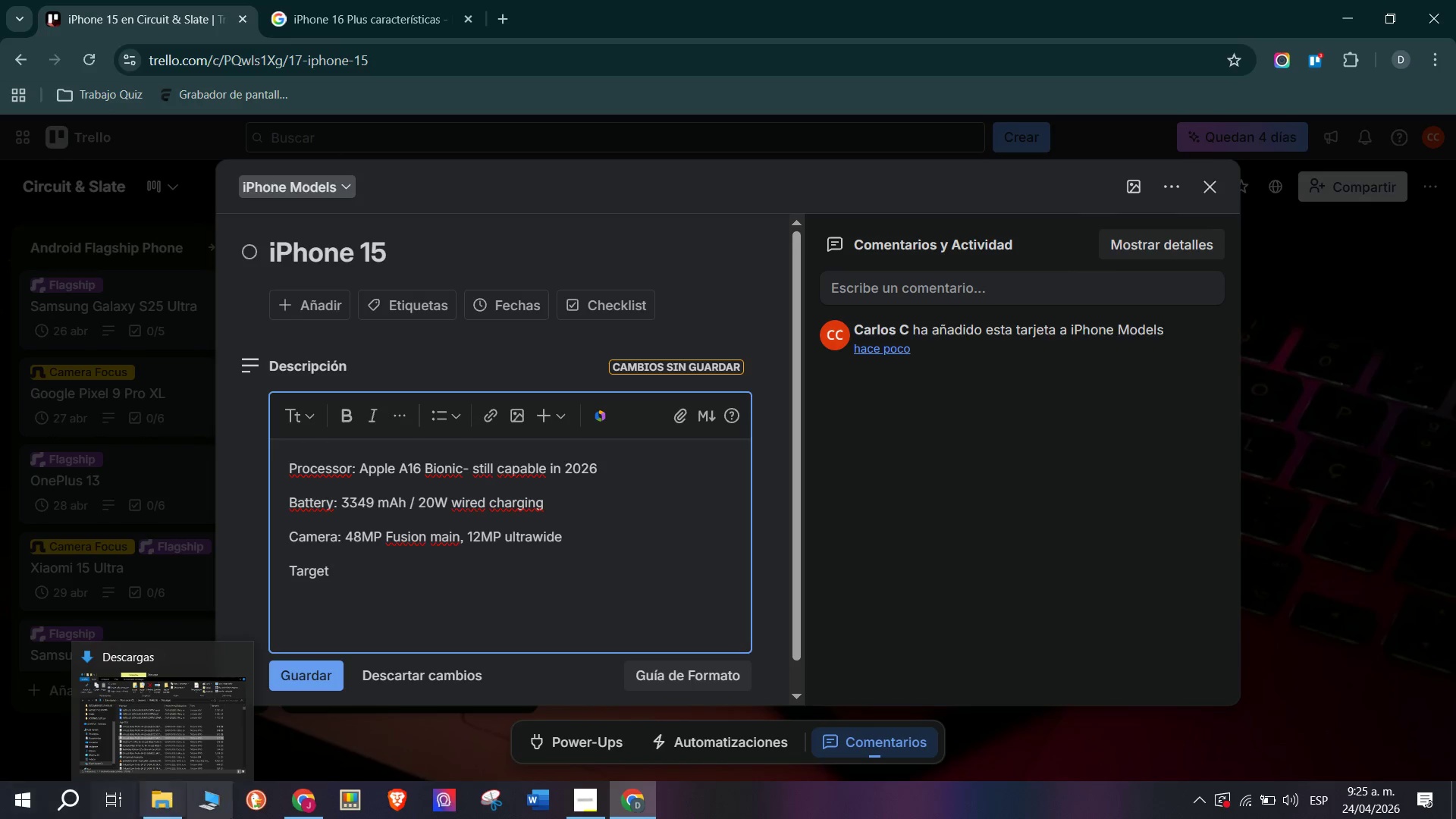 
type(Market> Price.)
key(Backspace)
type(-sensitive Apple users)
 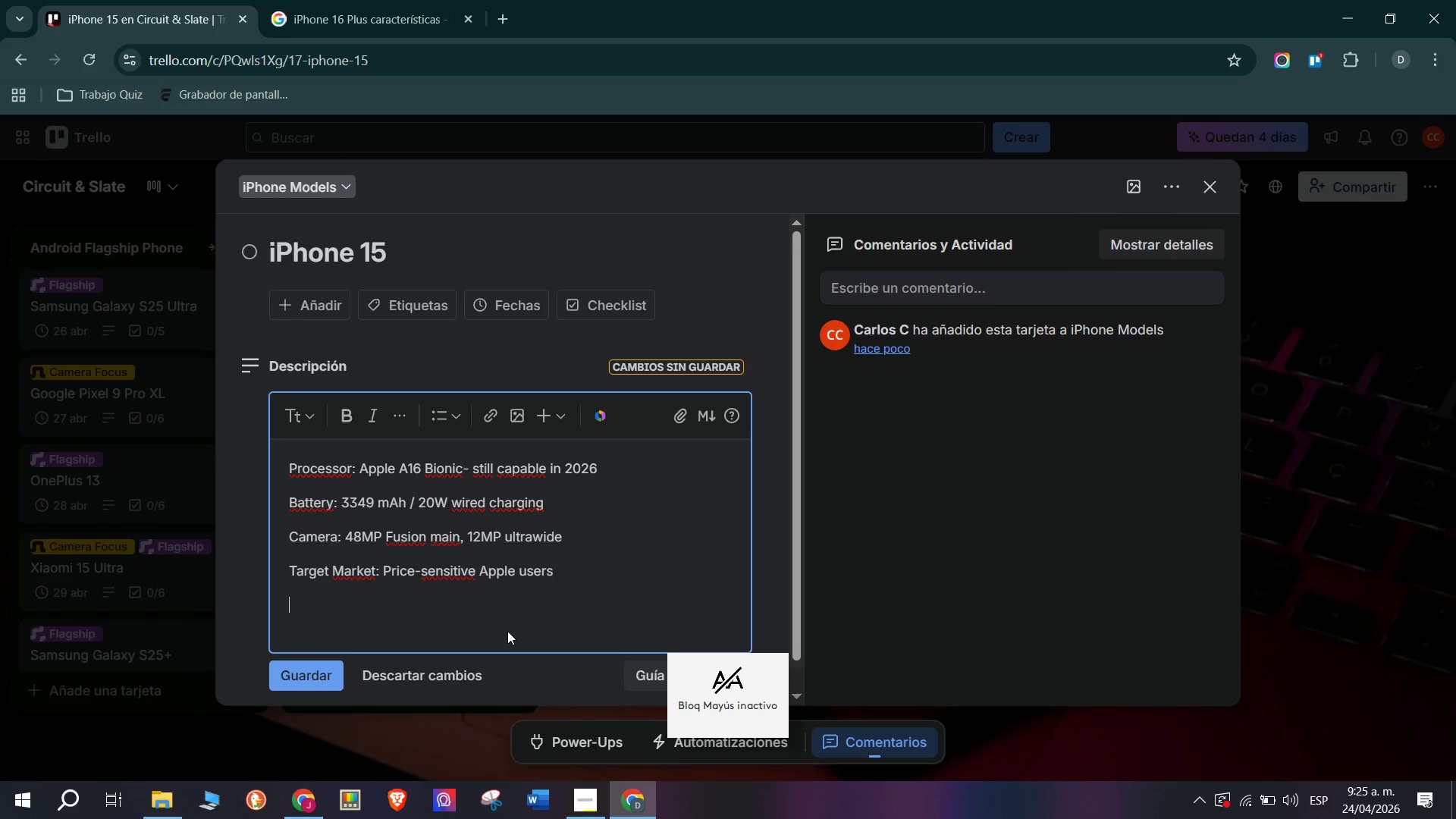 
 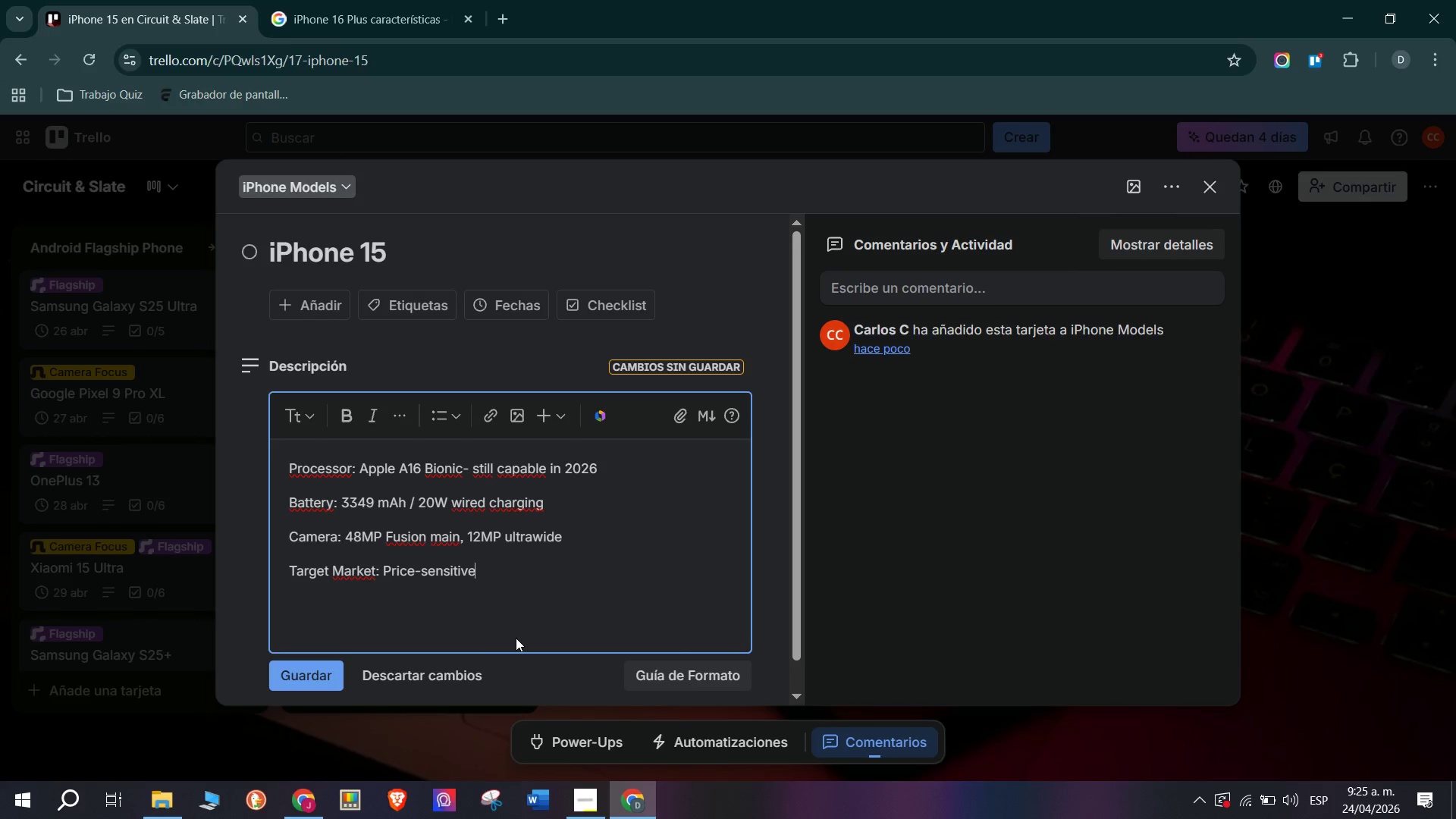 
key(Enter)
 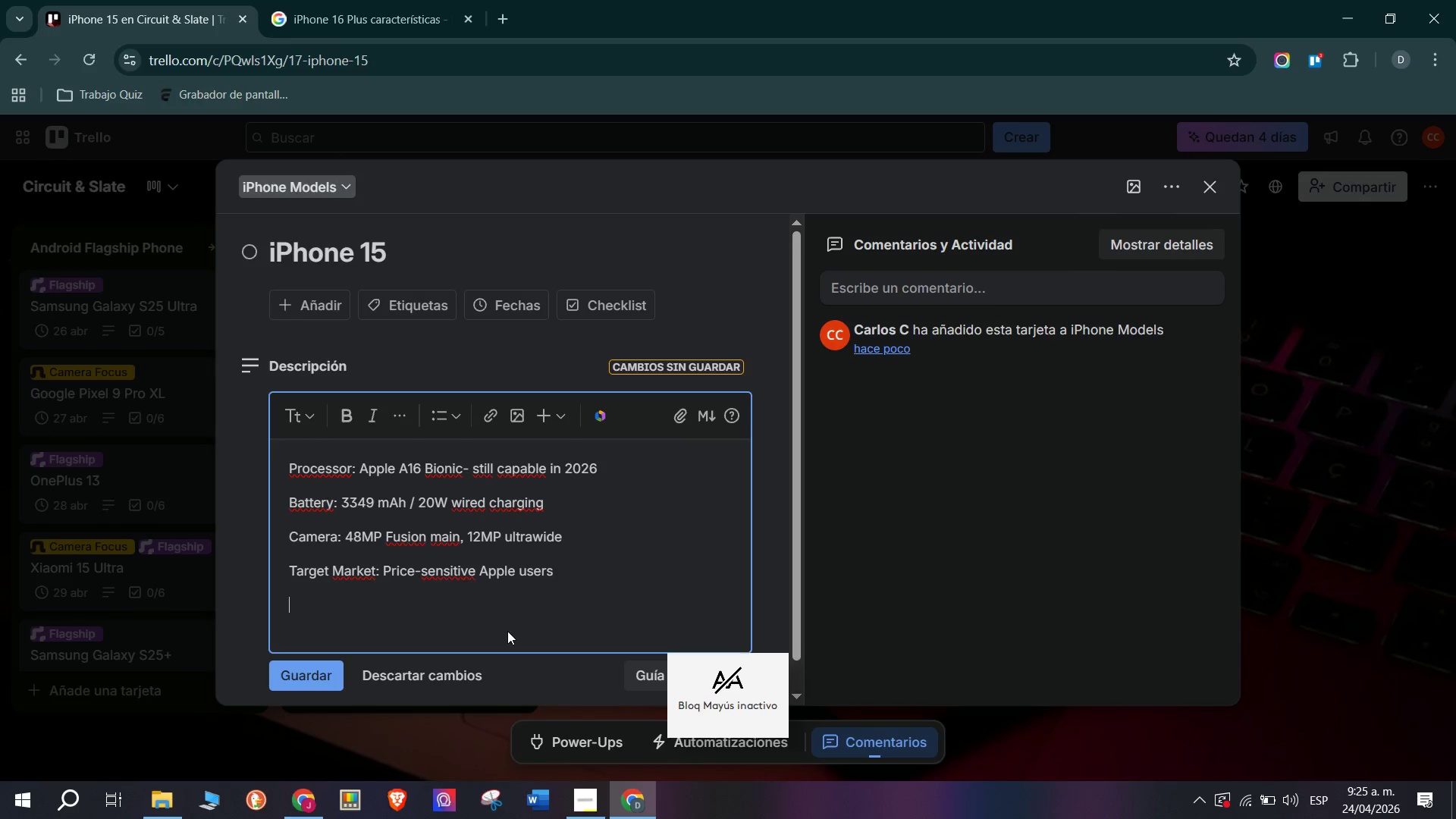 
type(iPhone)
 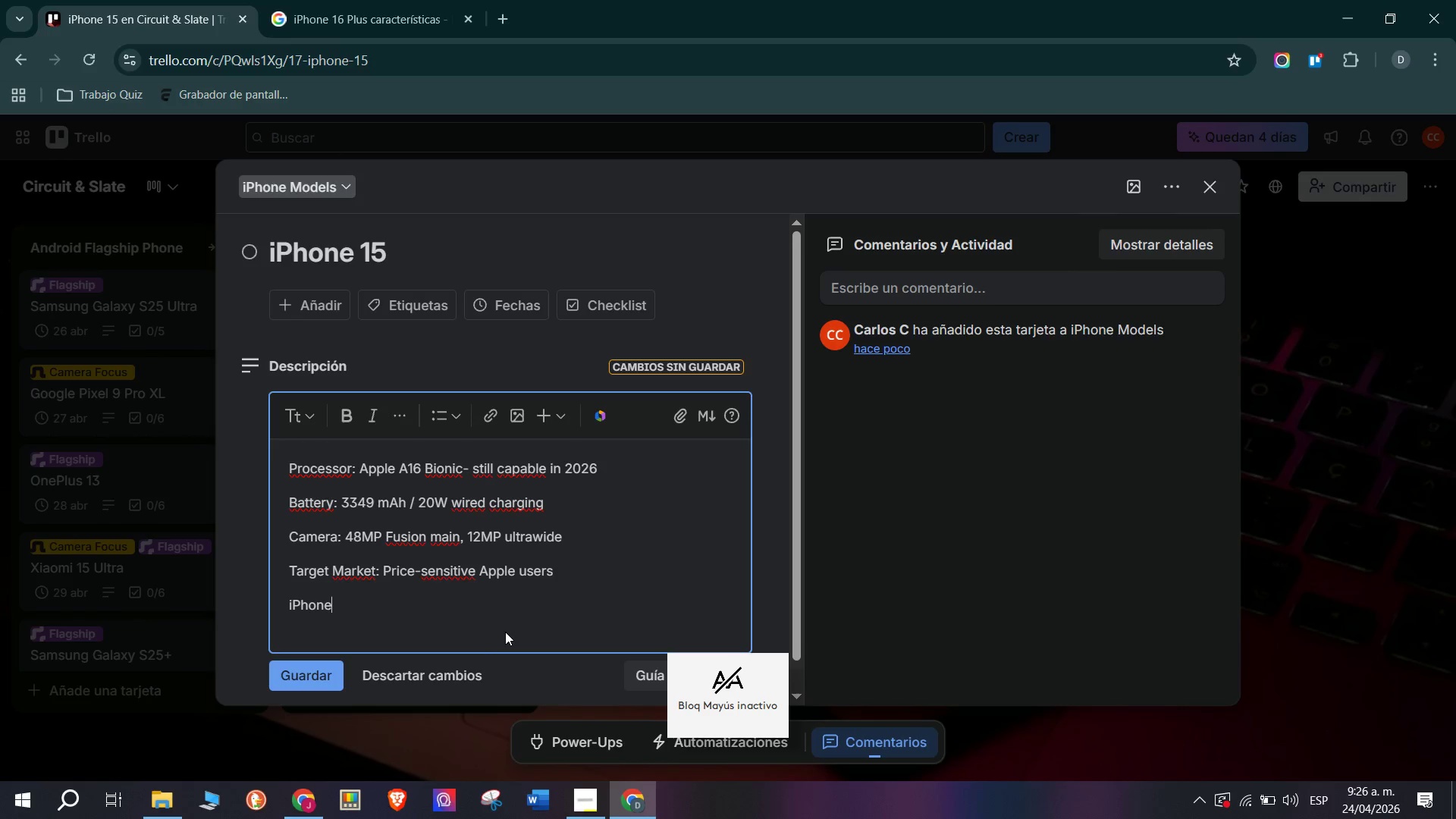 
key(Space)
 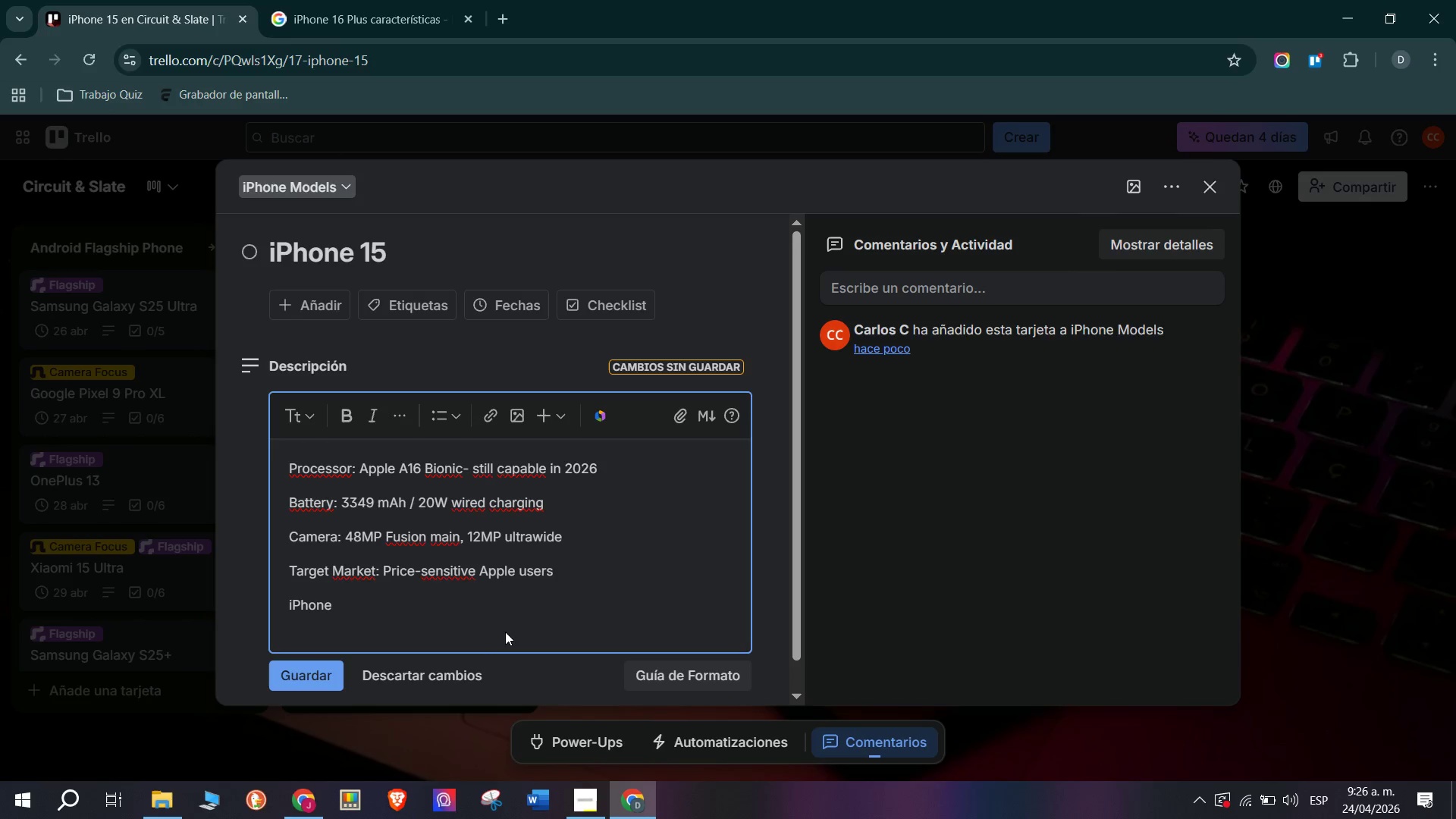 
key(CapsLock)
 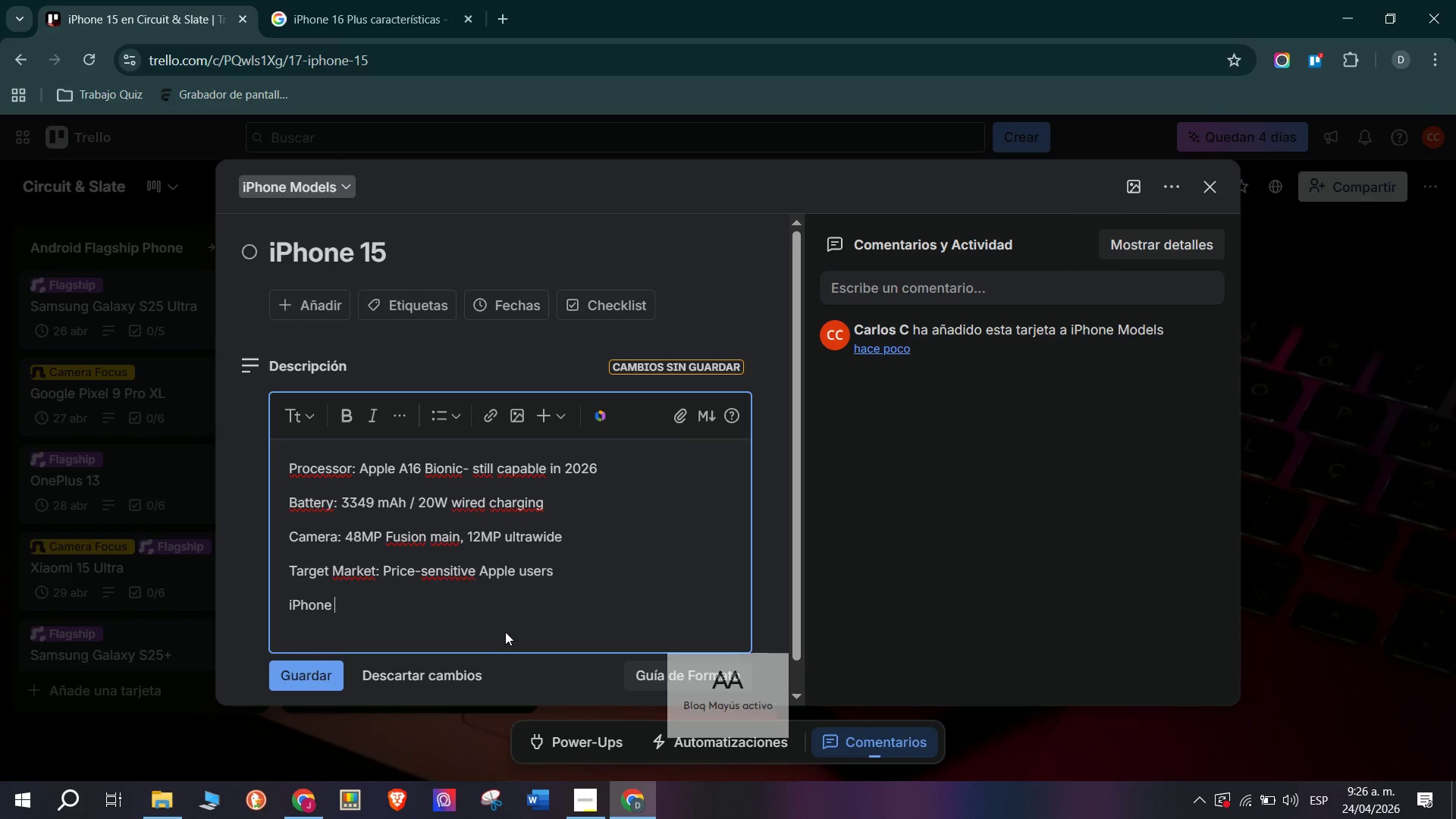 
key(S)
 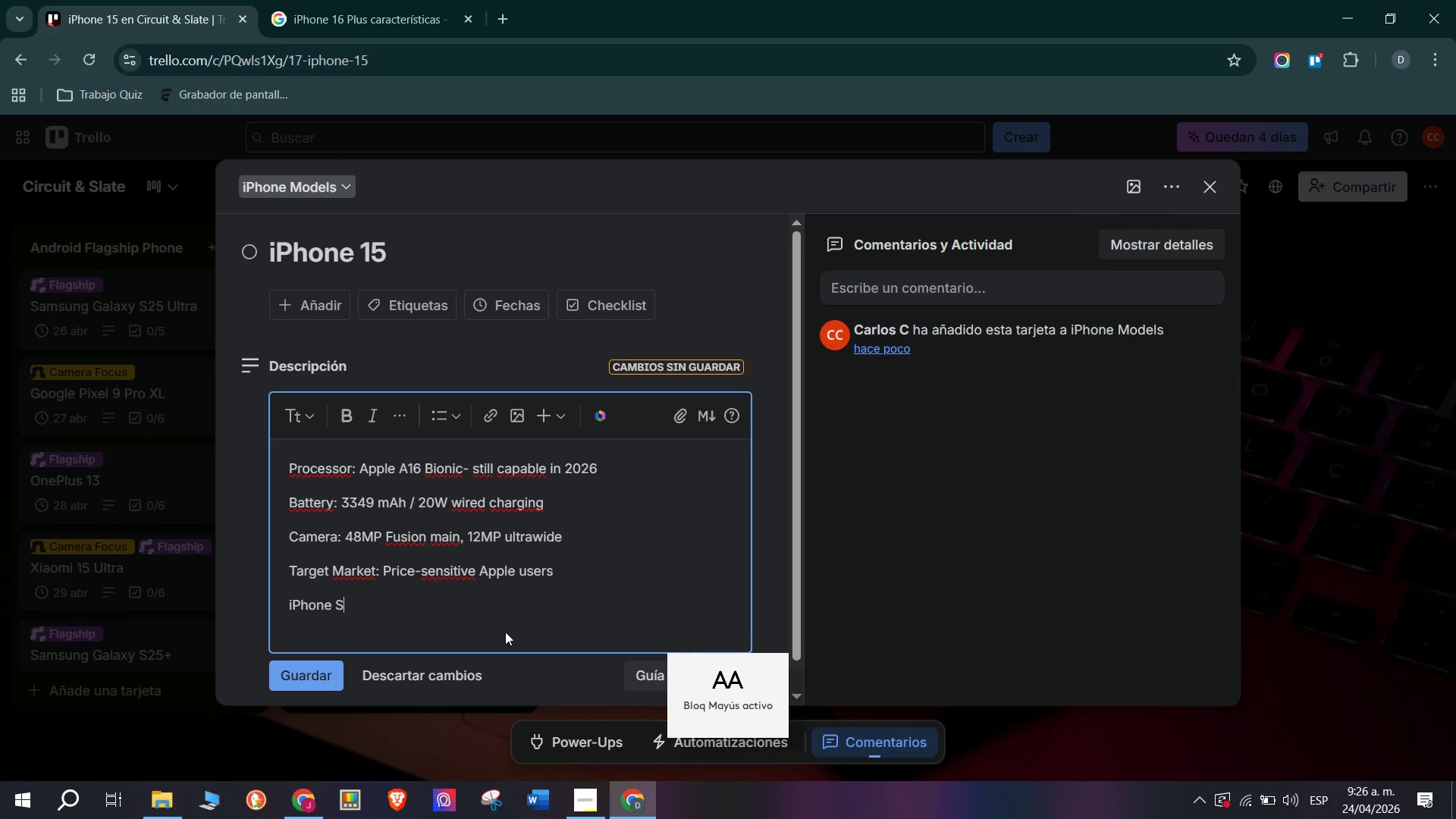 
key(CapsLock)
 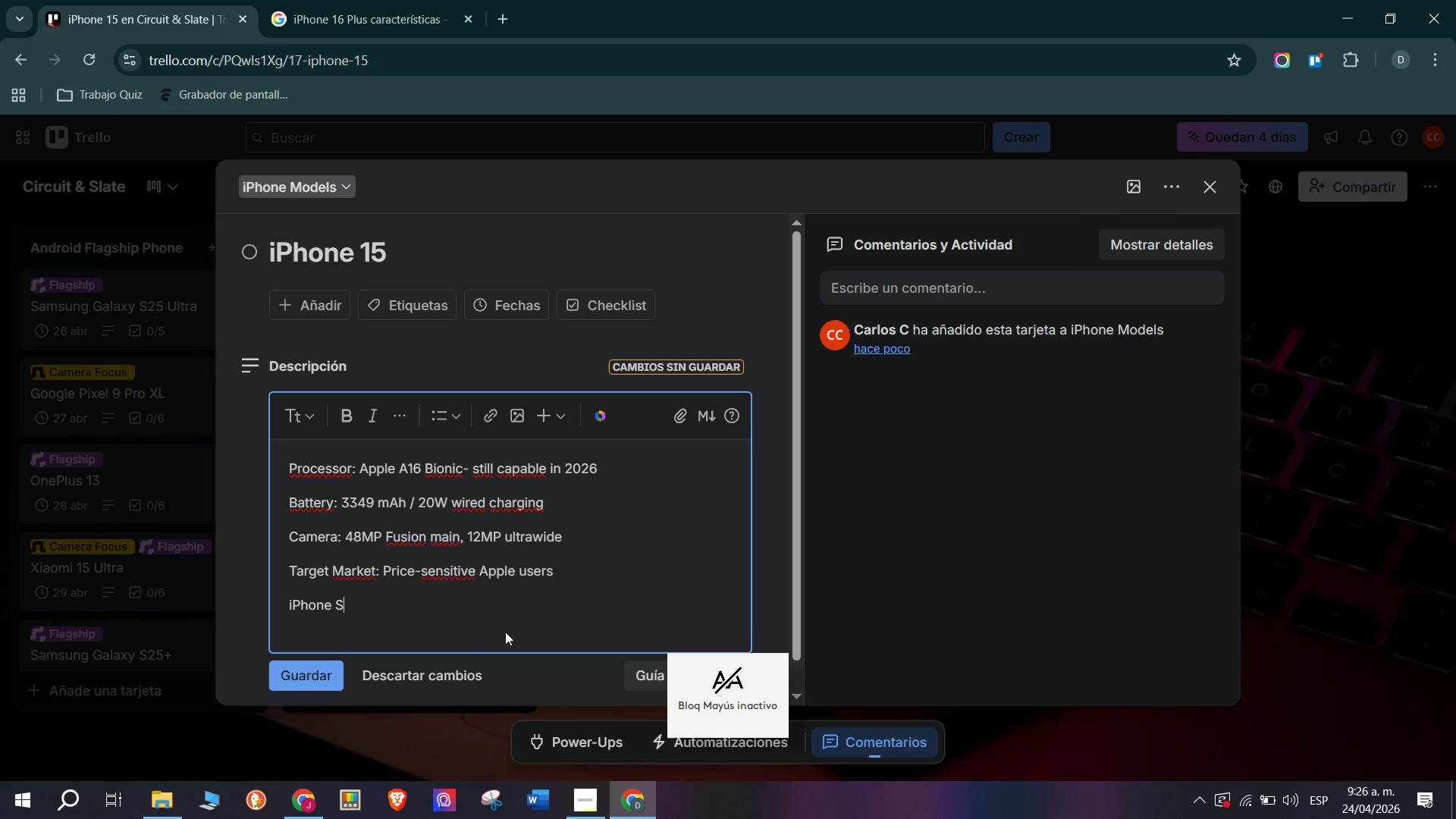 
key(CapsLock)
 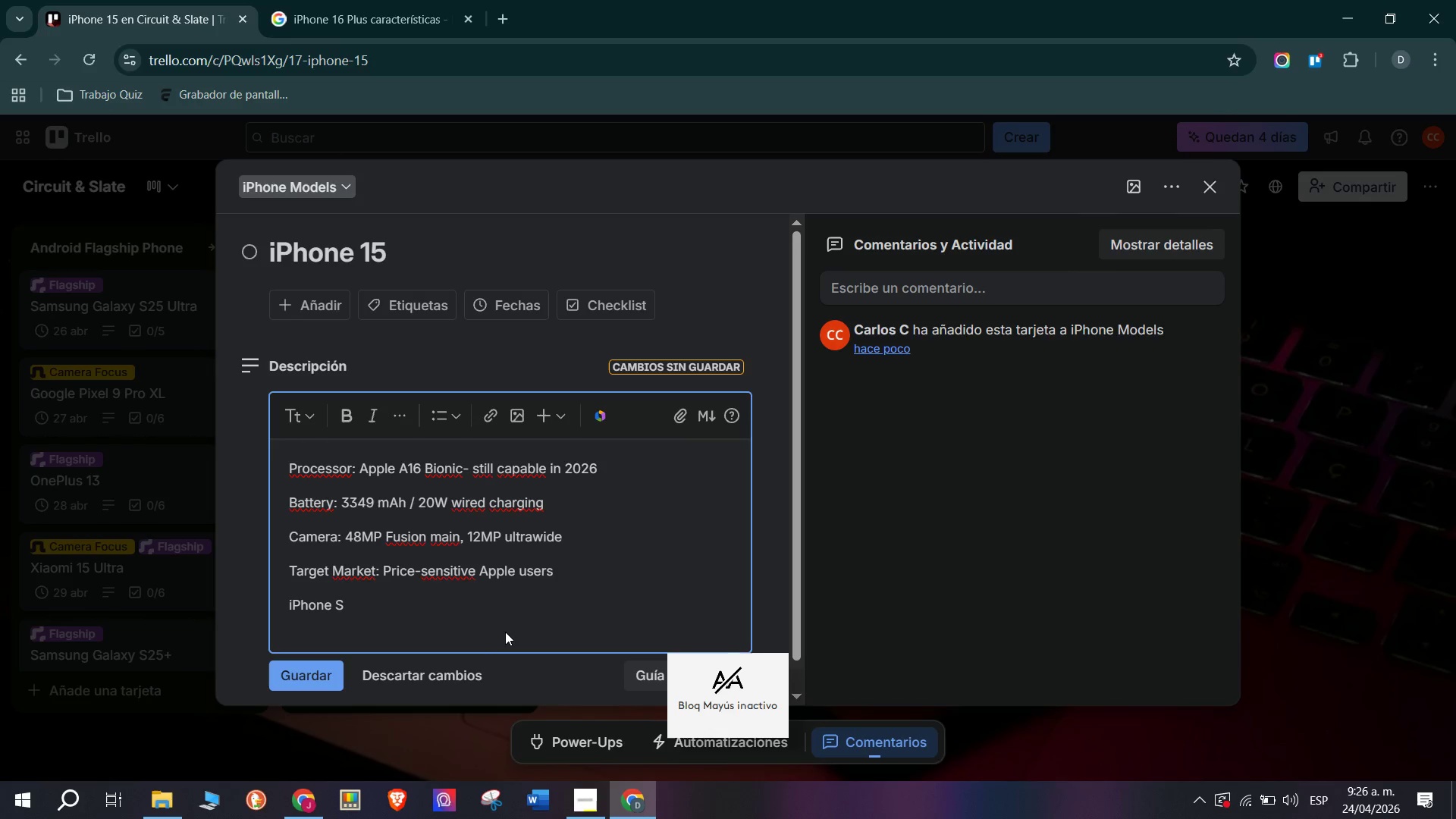 
key(E)
 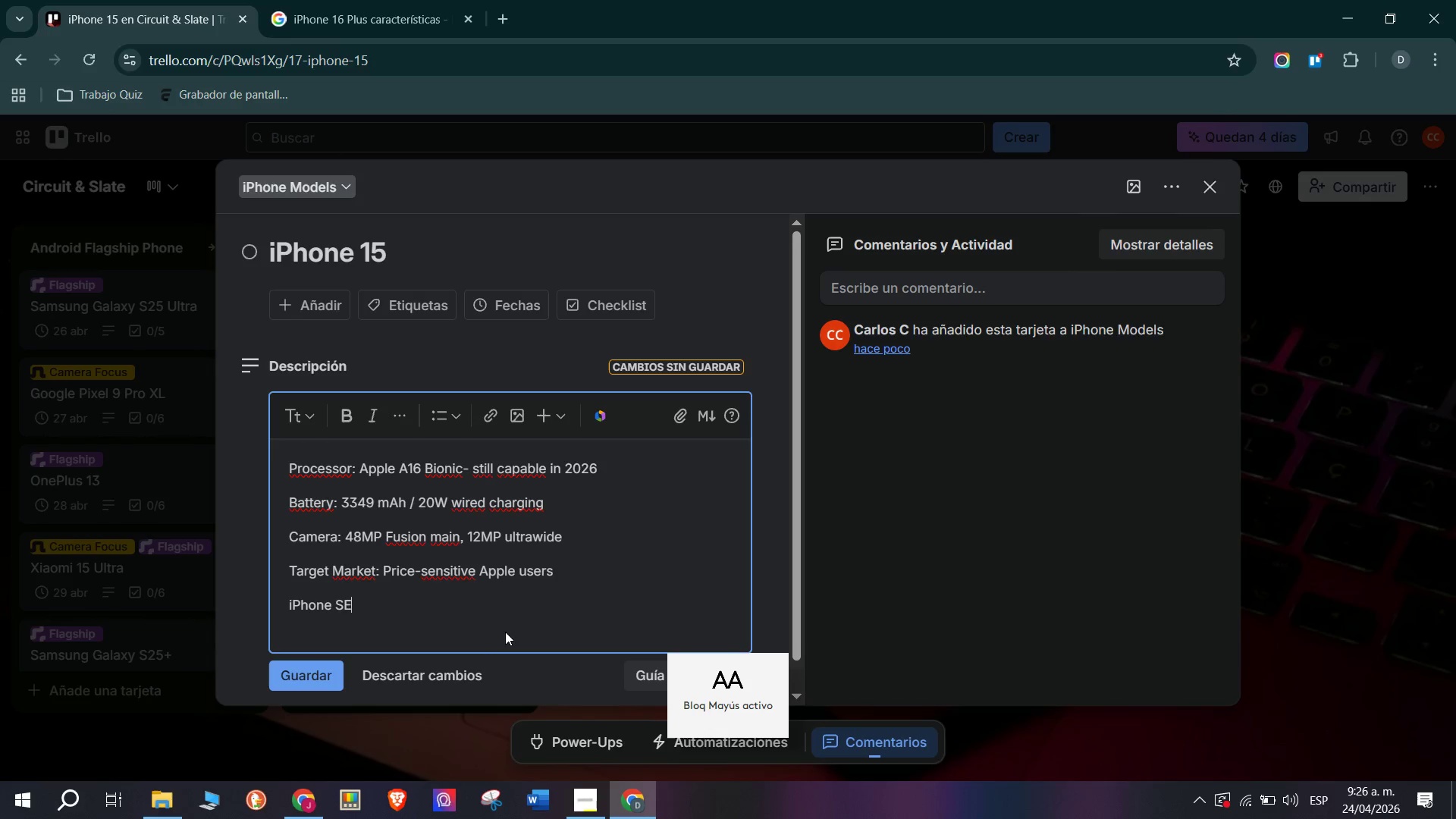 
key(CapsLock)
 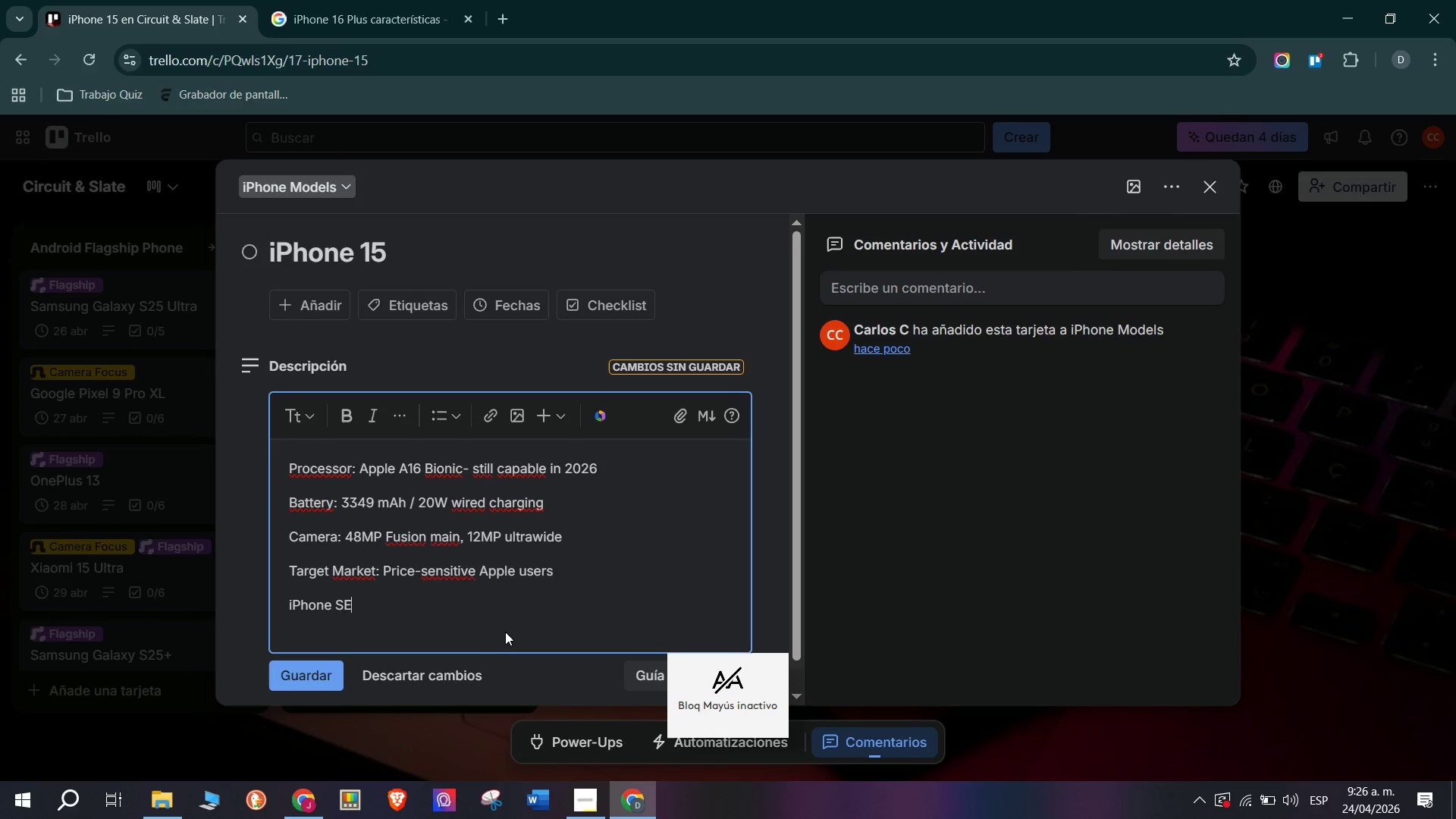 
key(Enter)
 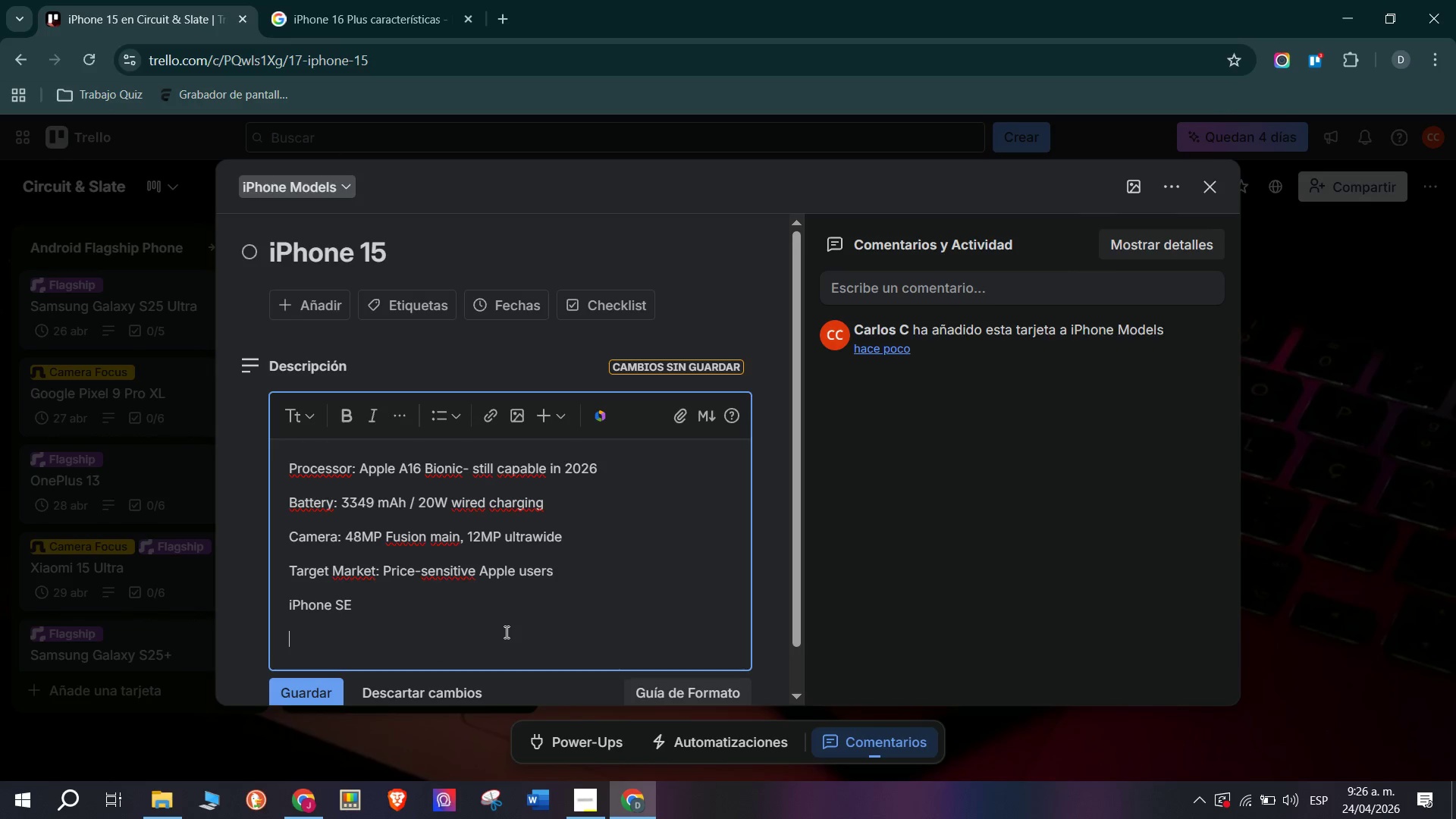 
type(Aprr)
key(Backspace)
key(Backspace)
type(proxi)
key(Backspace)
type( )
key(Backspace)
type(. Rat)
key(Backspace)
key(Backspace)
type(ert)
key(Backspace)
type(t)
key(Backspace)
type(ail Priv)
key(Backspace)
type(ce> )
 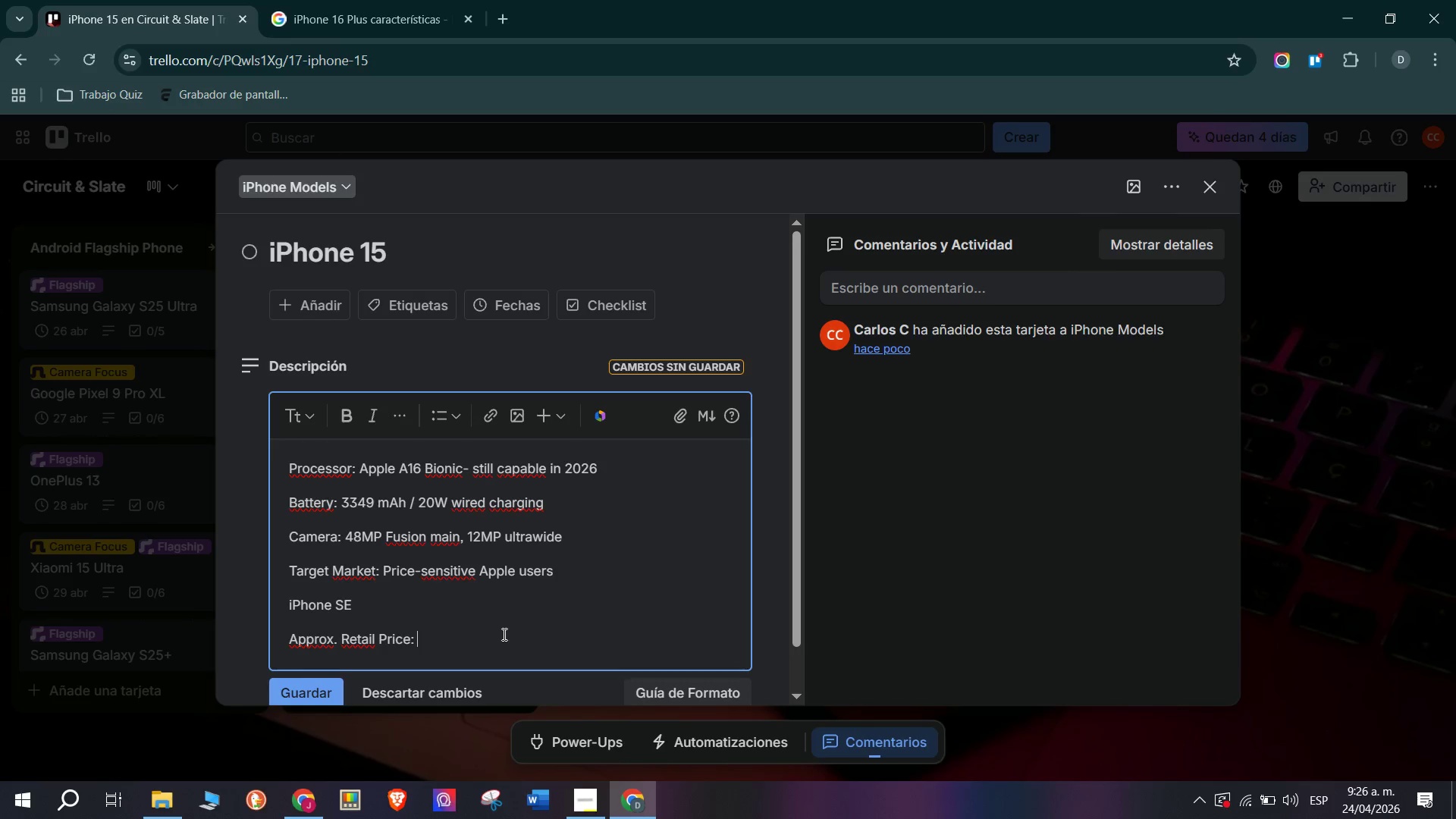 
type($599-$699 )
 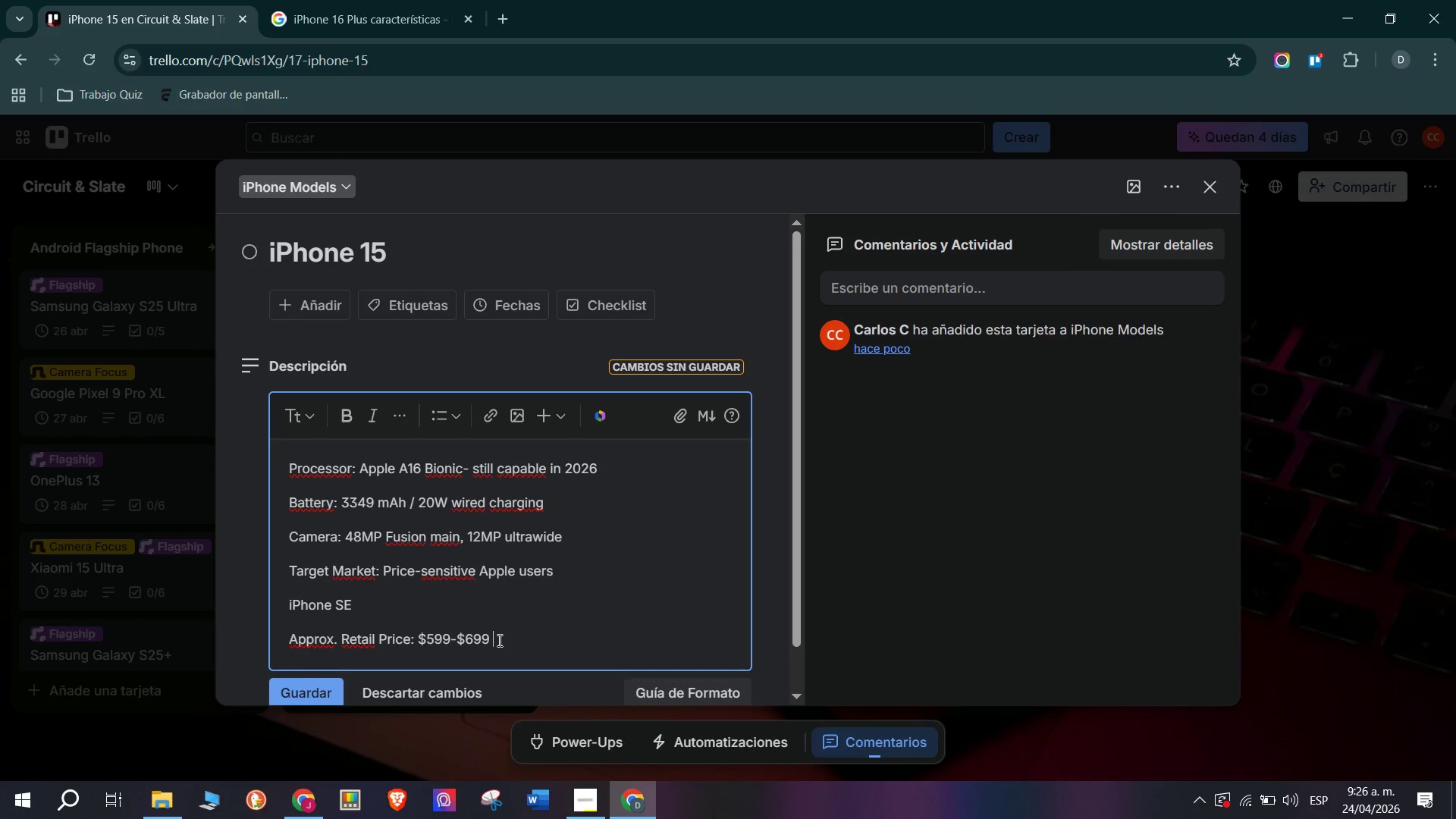 
key(Enter)
 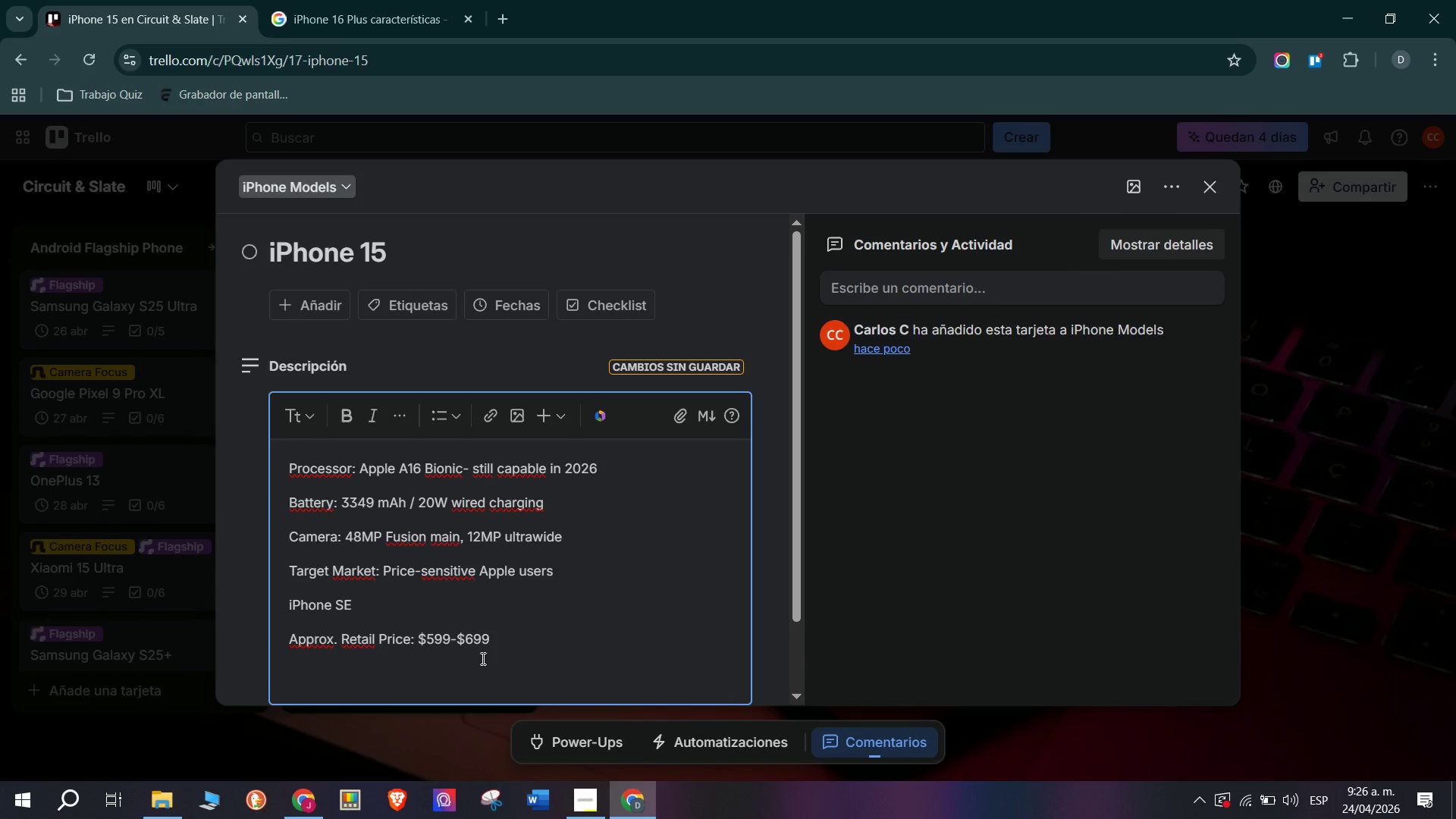 
scroll: coordinate [473, 408], scroll_direction: down, amount: 6.0
 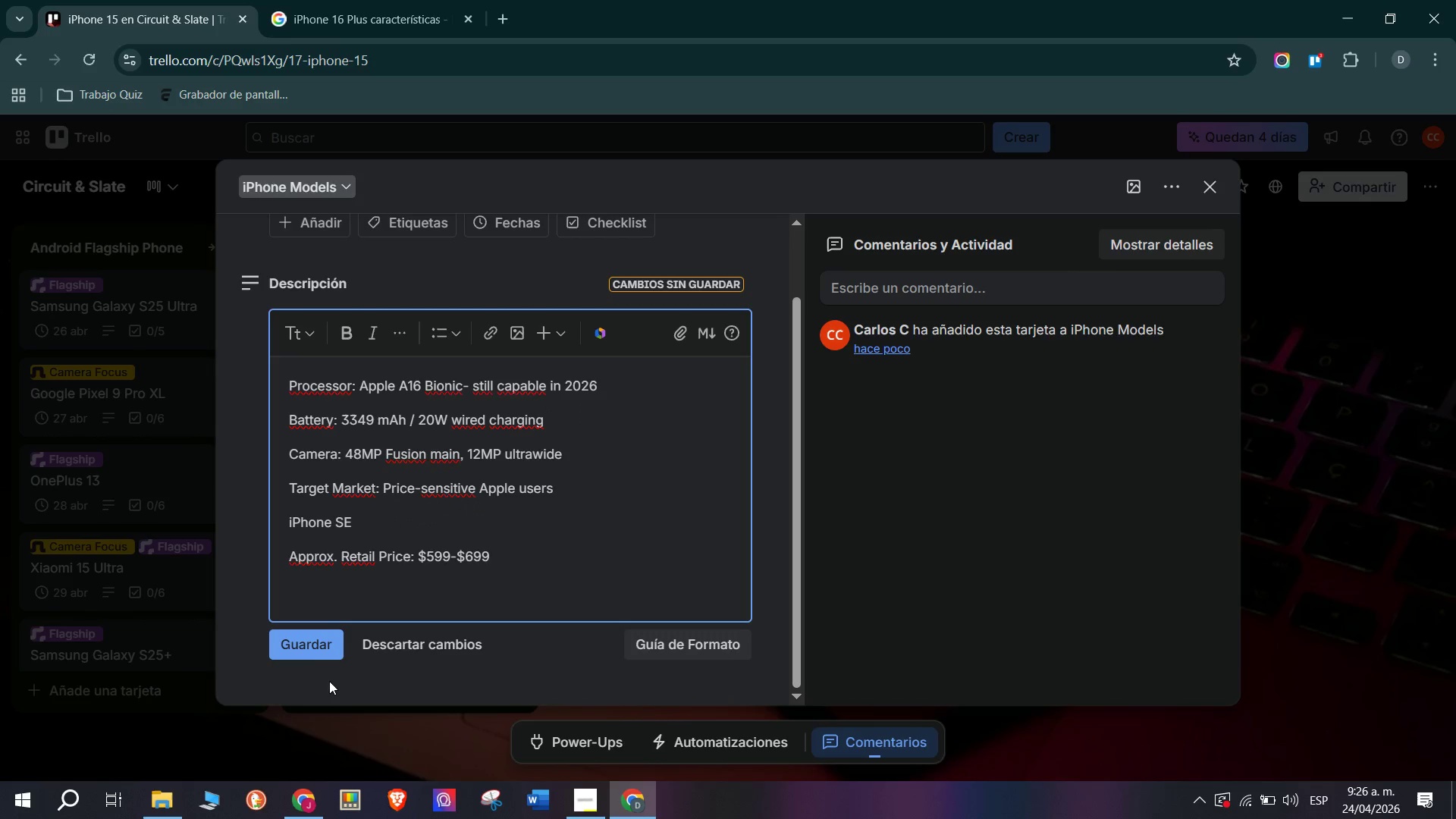 
left_click([306, 641])
 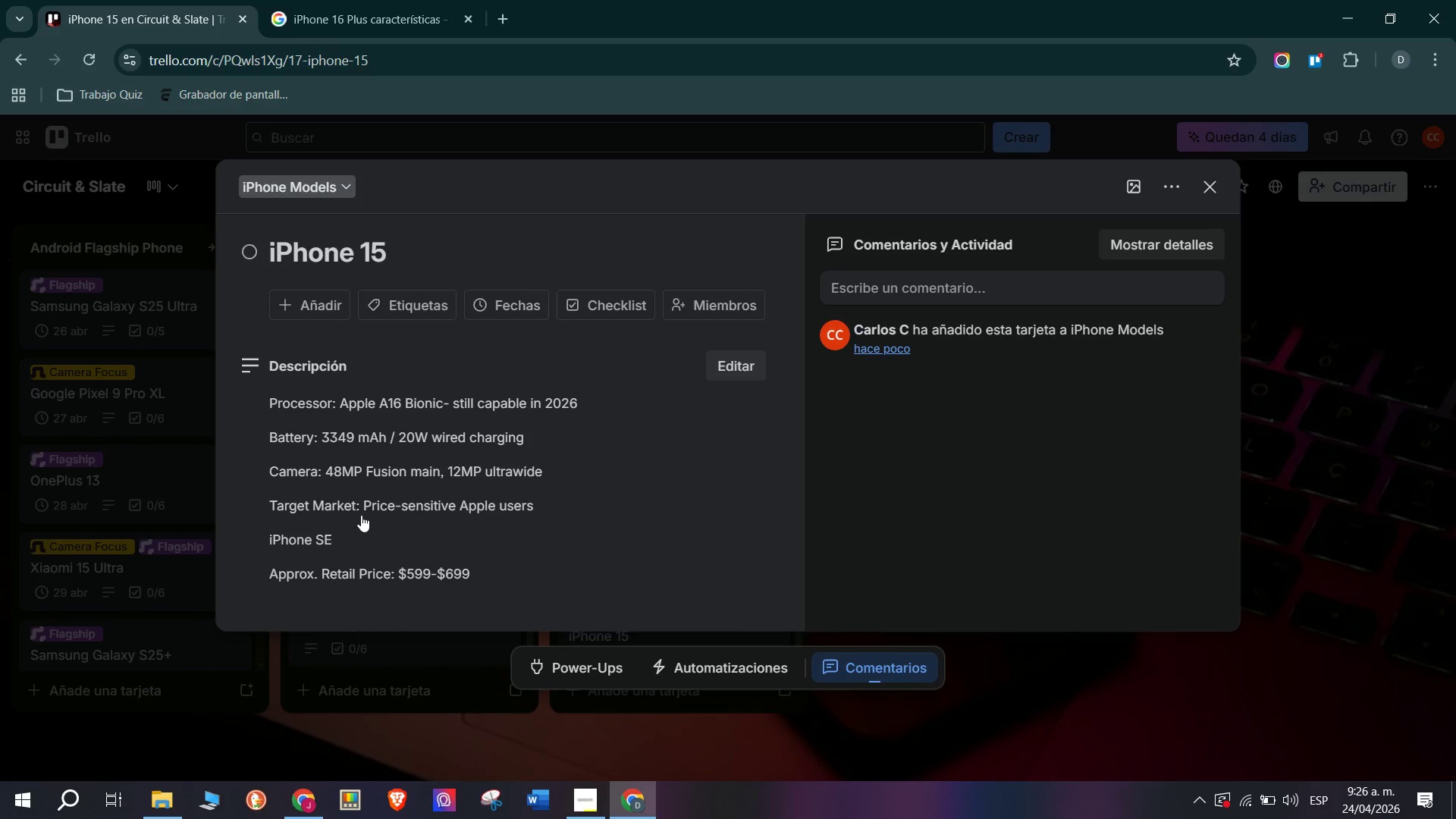 
scroll: coordinate [361, 517], scroll_direction: down, amount: 6.0
 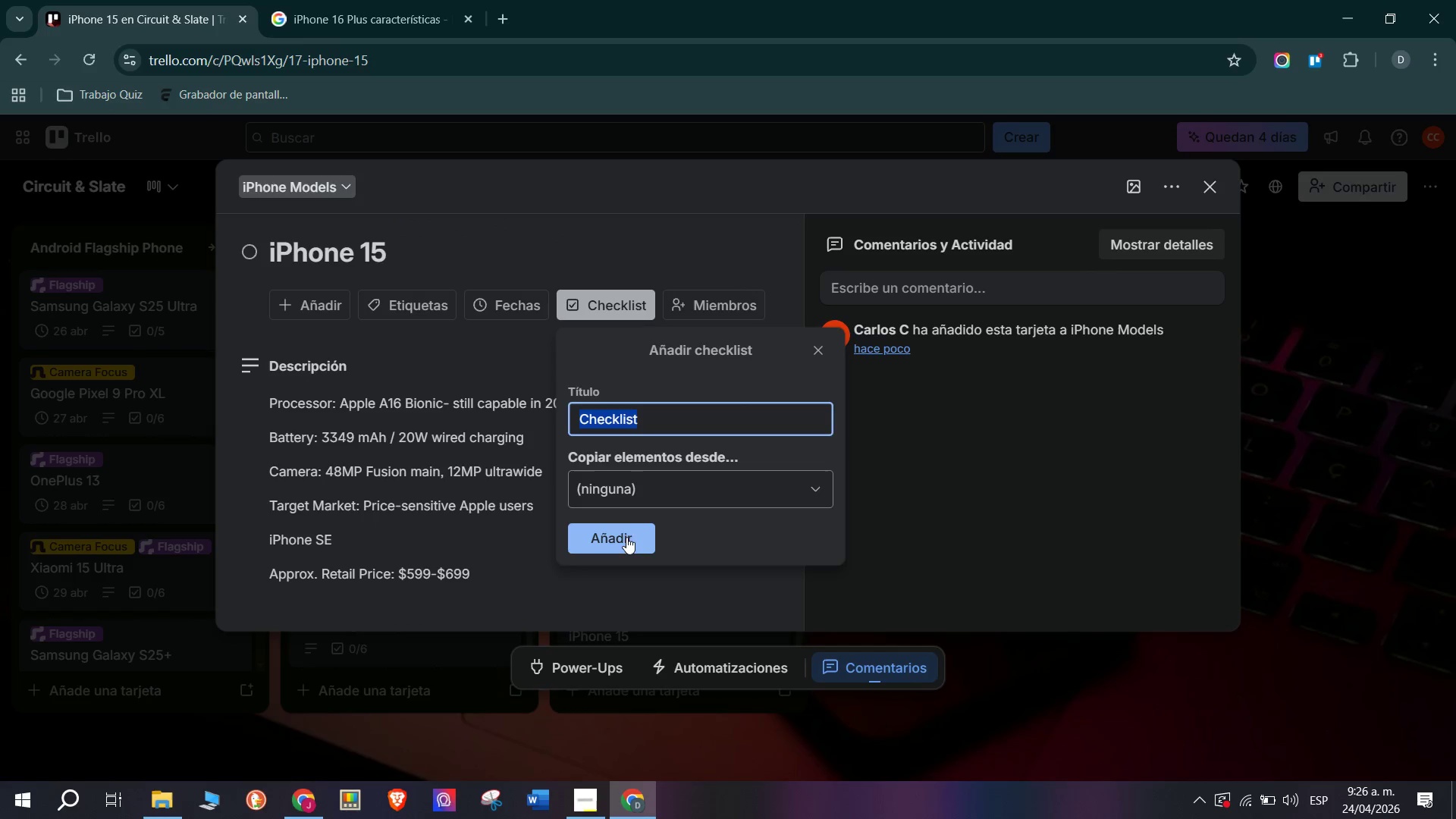 
left_click([626, 548])
 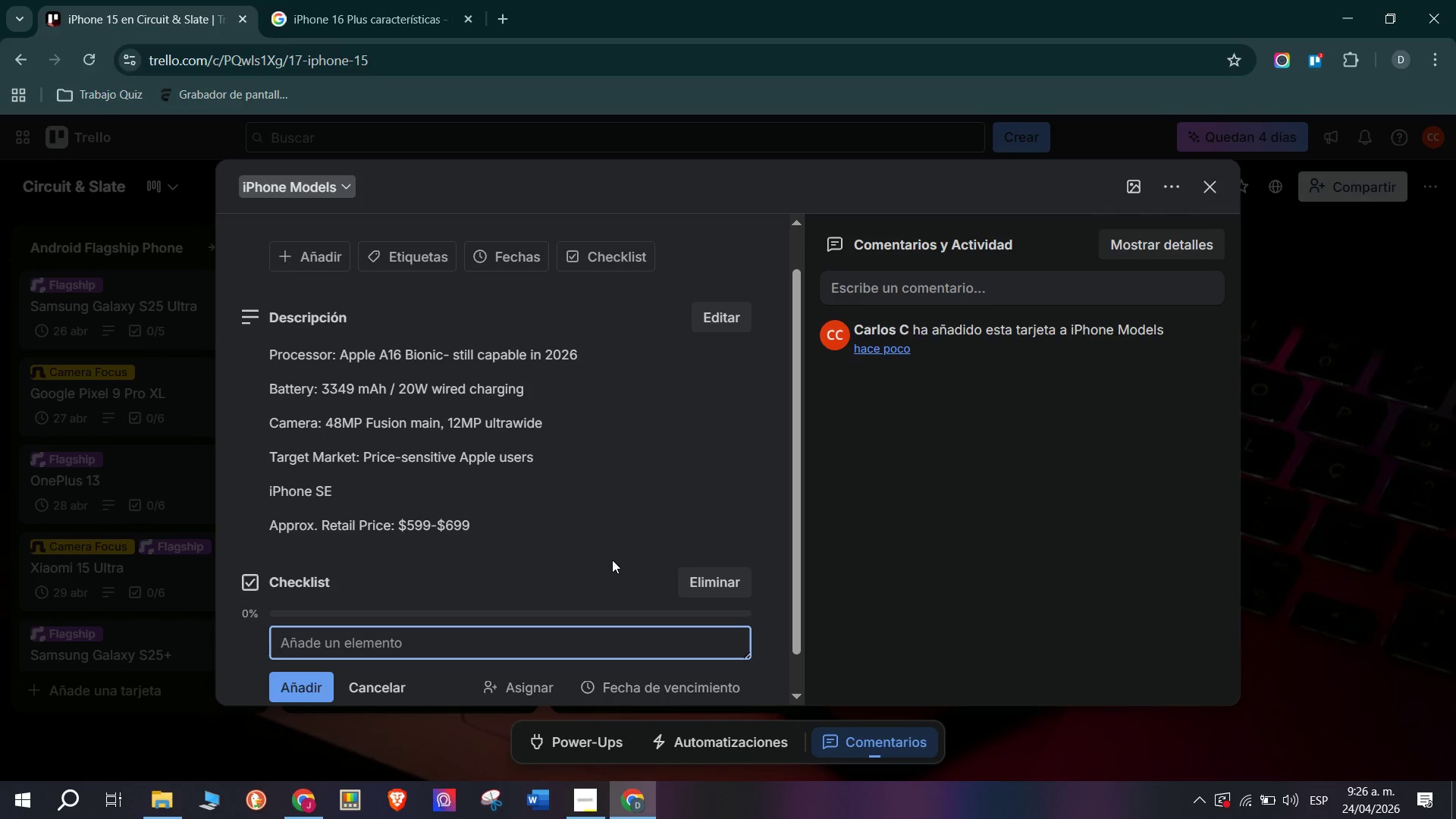 
type(Confirm )
 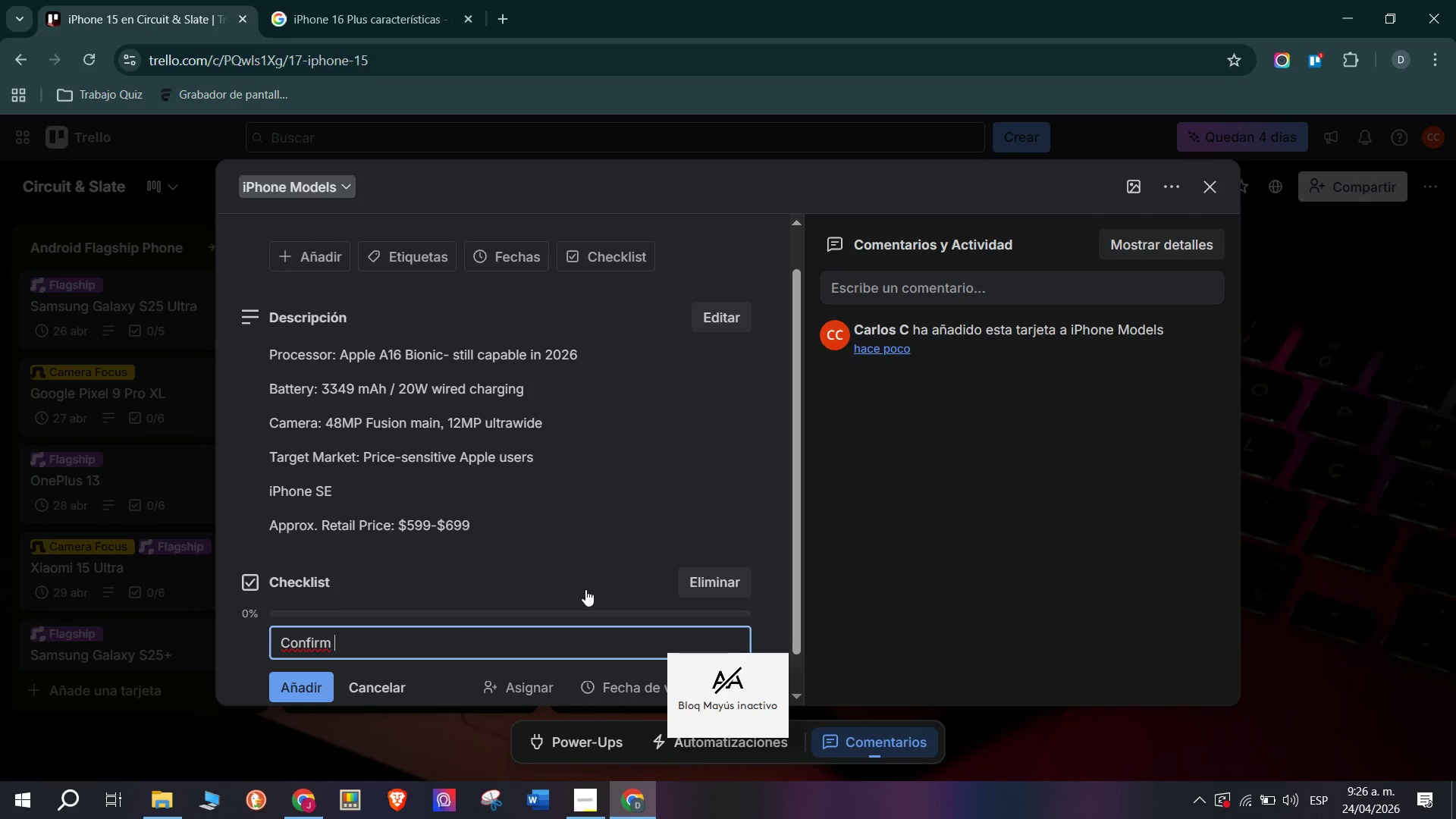 
type(refurbisg)
key(Backspace)
type(hed&certific)
key(Backspace)
type(ed pre-owned o)
key(Backspace)
type(inventoory availability and condition f)
key(Backspace)
type(grades)
 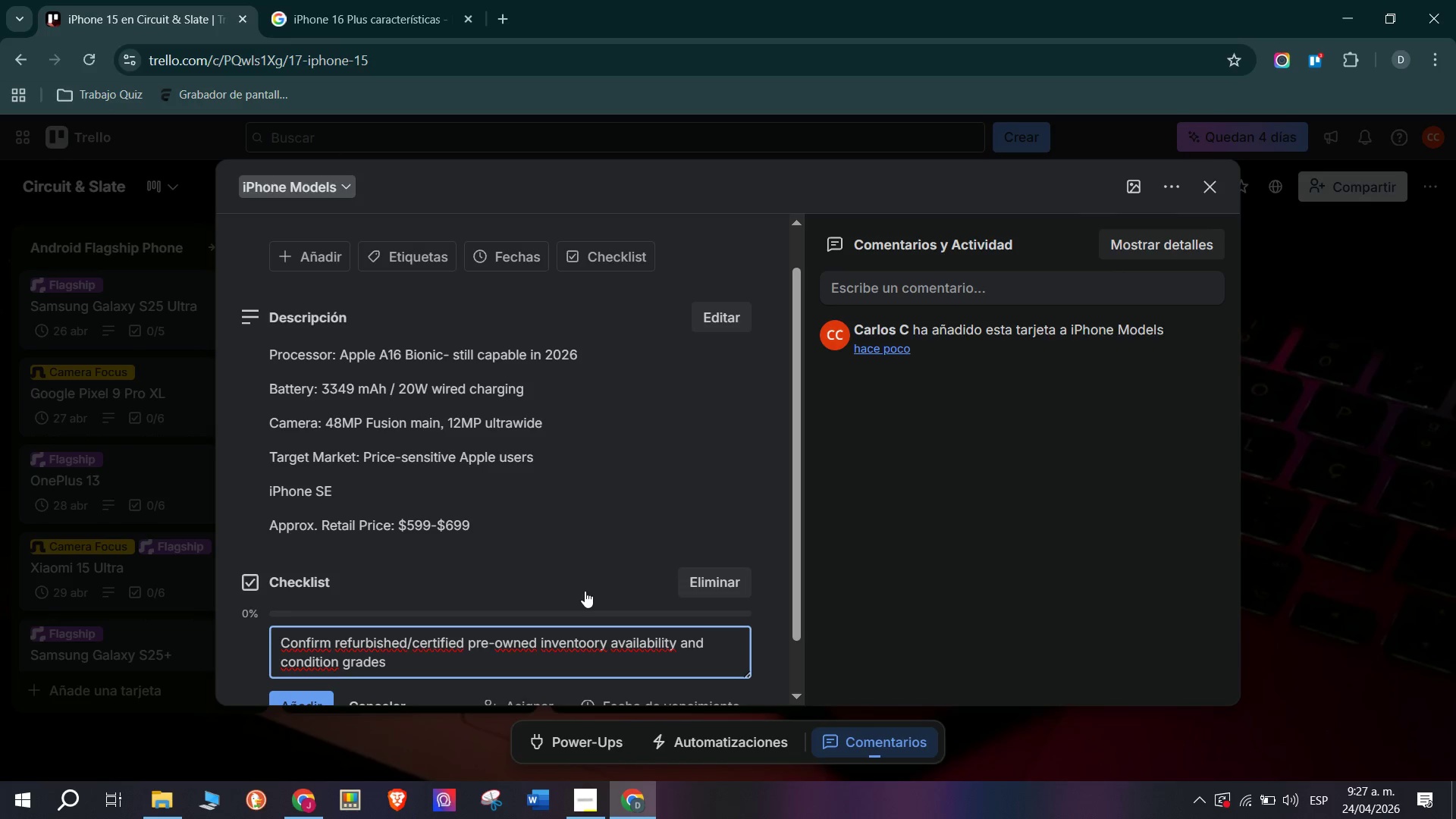 
key(Enter)
 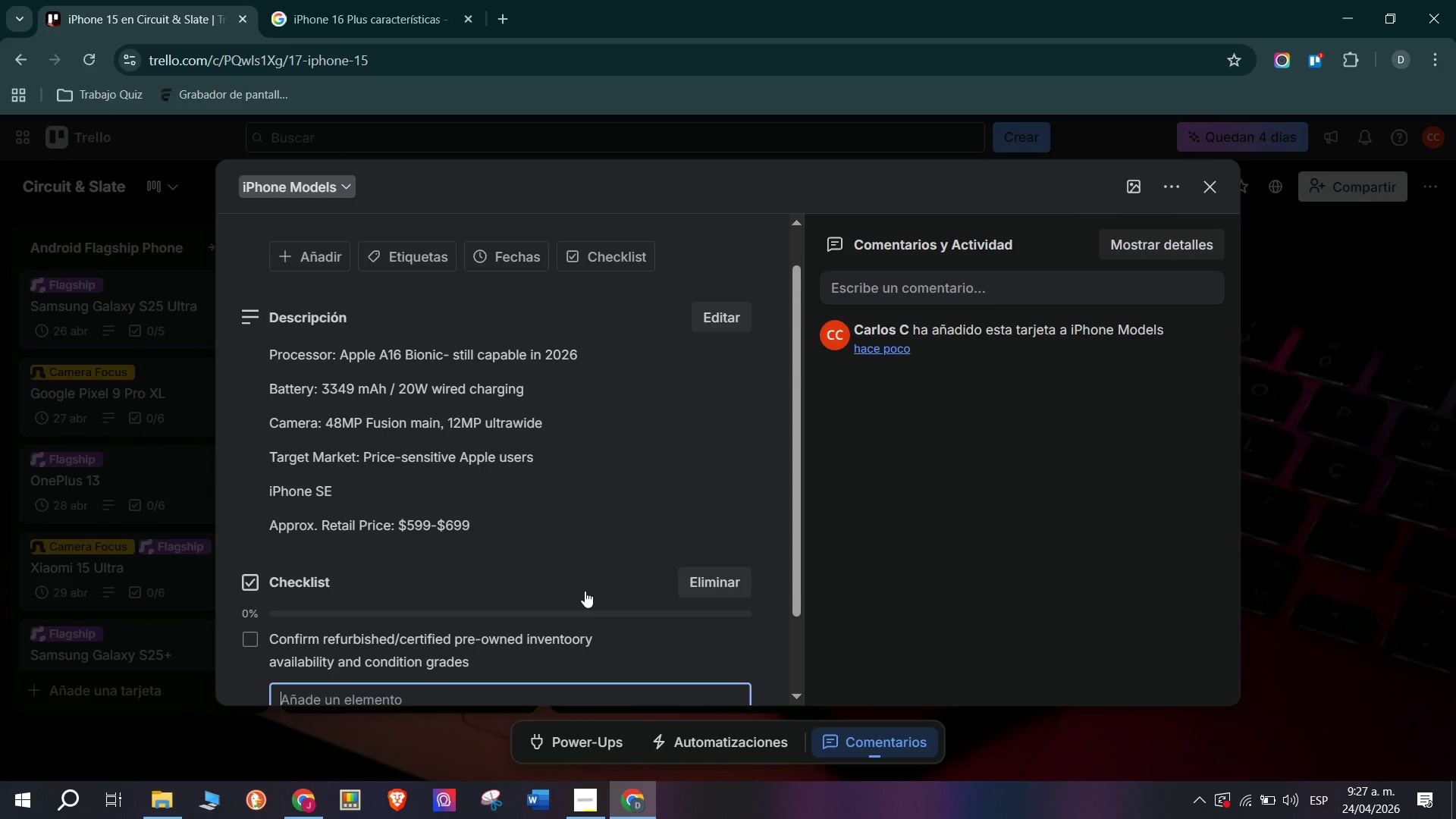 
type(Assess as trade )
key(Backspace)
type(- )
key(Backspace)
type(in)
 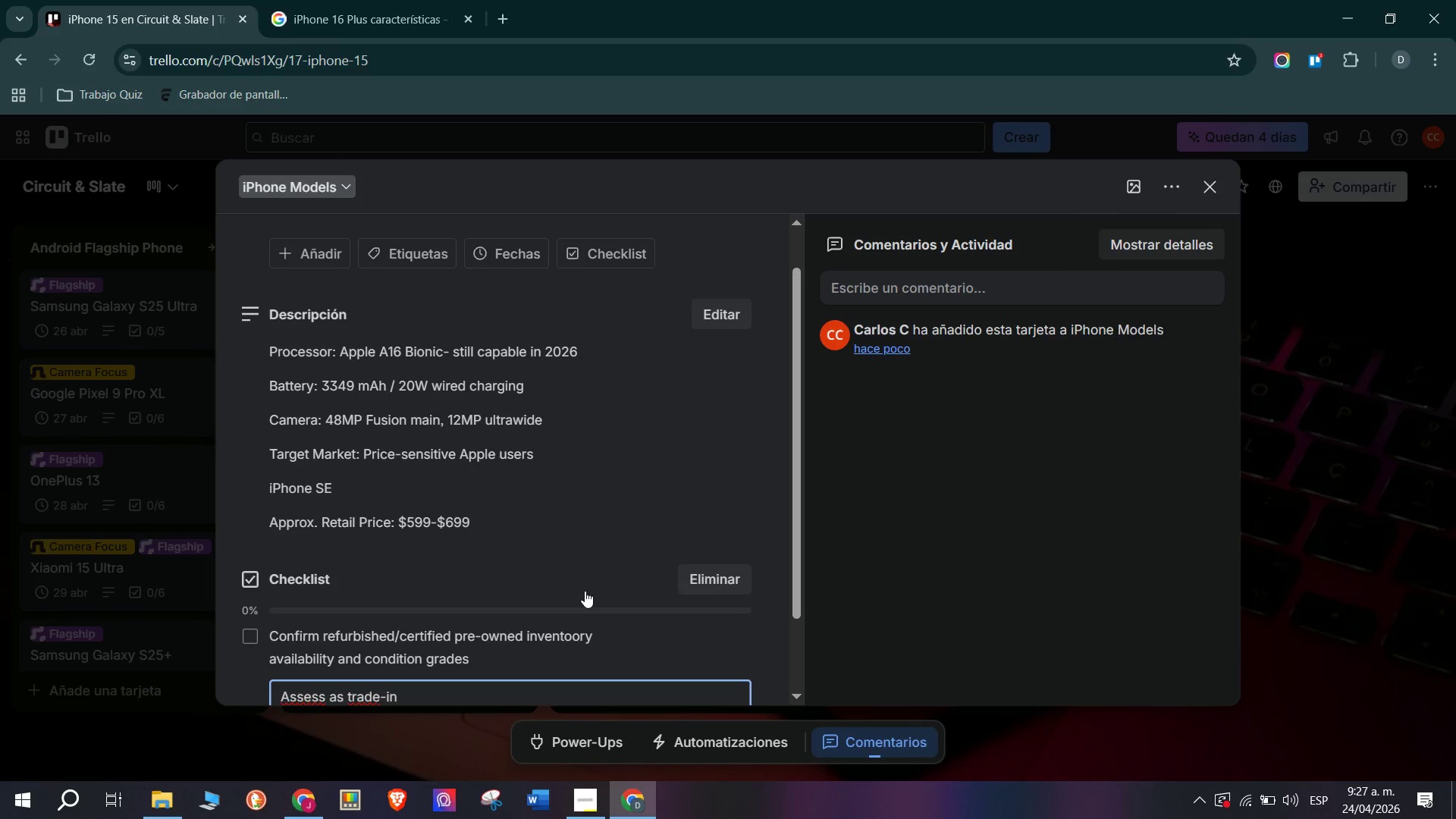 
wait(6.5)
 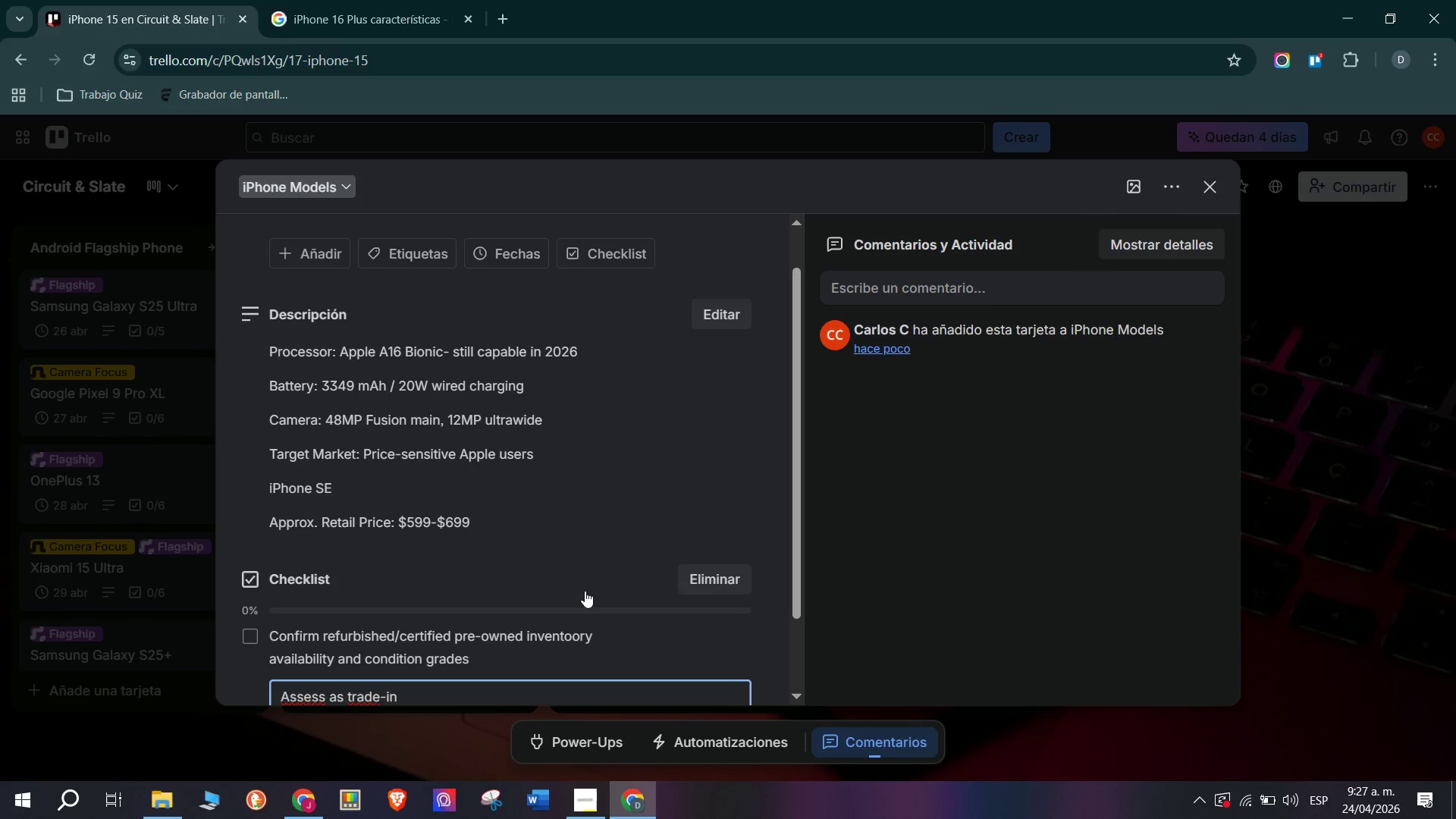 
type( target)
 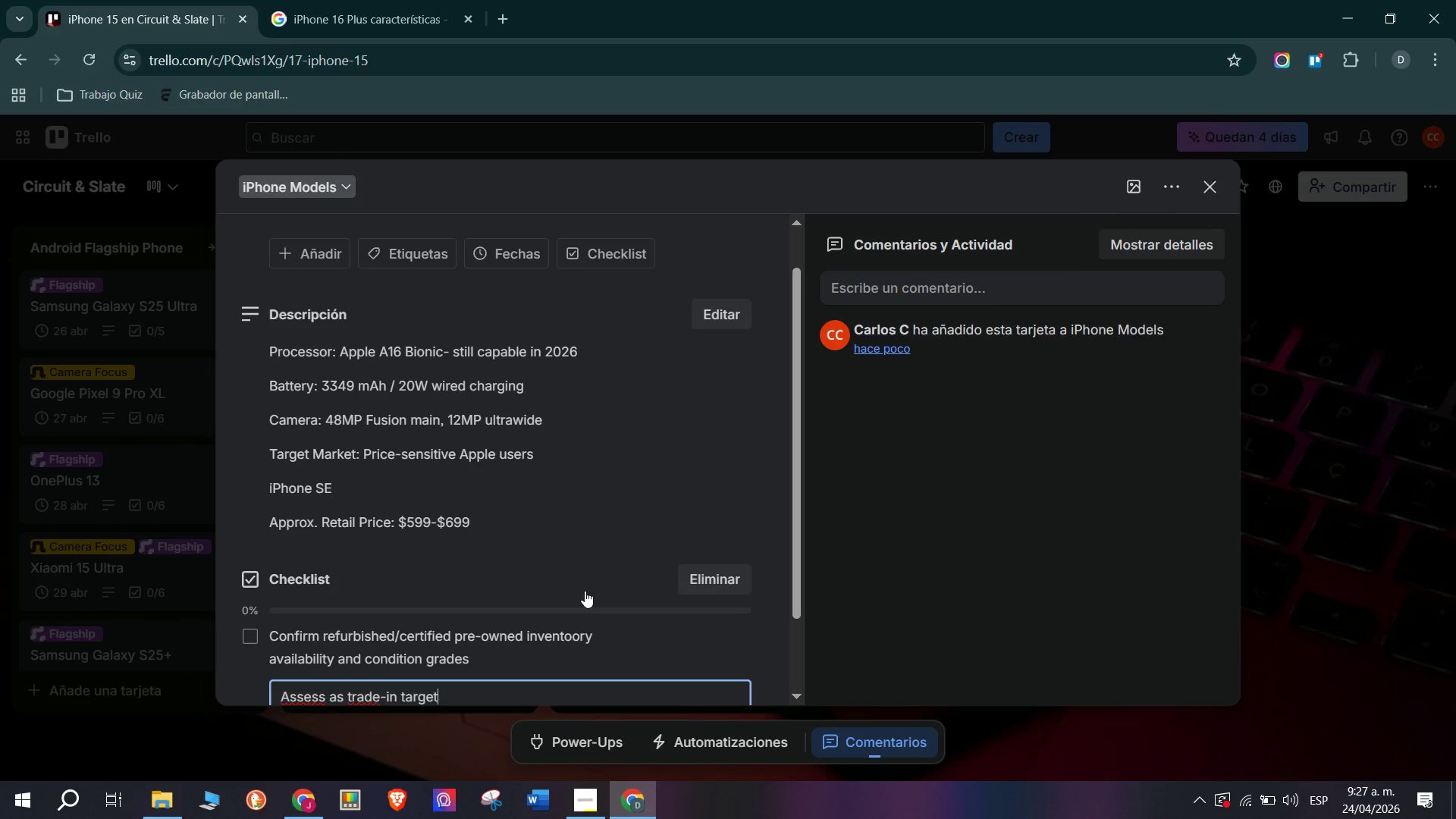 
type( - popular device coming off contract in 2026)
 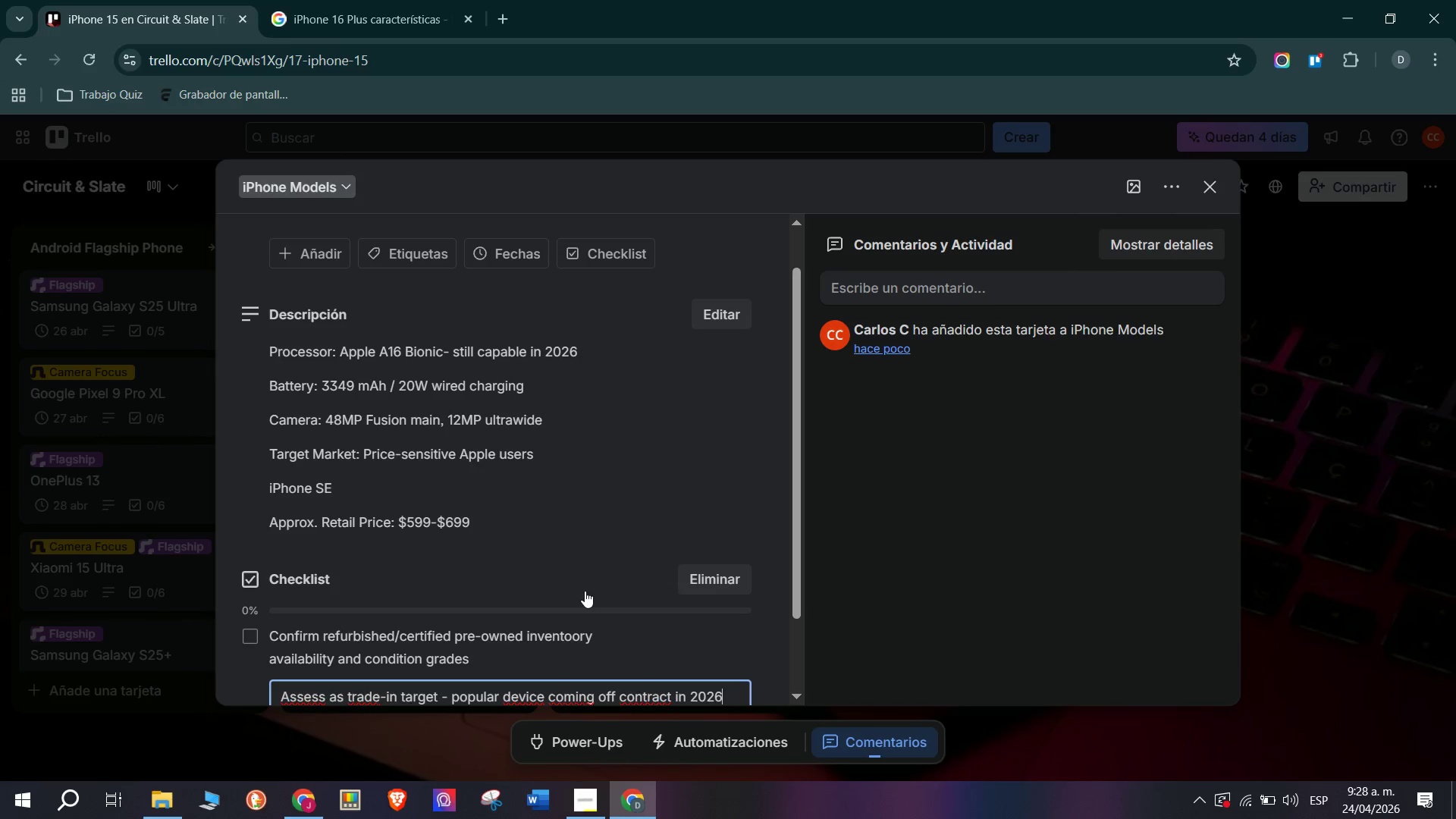 
key(Enter)
 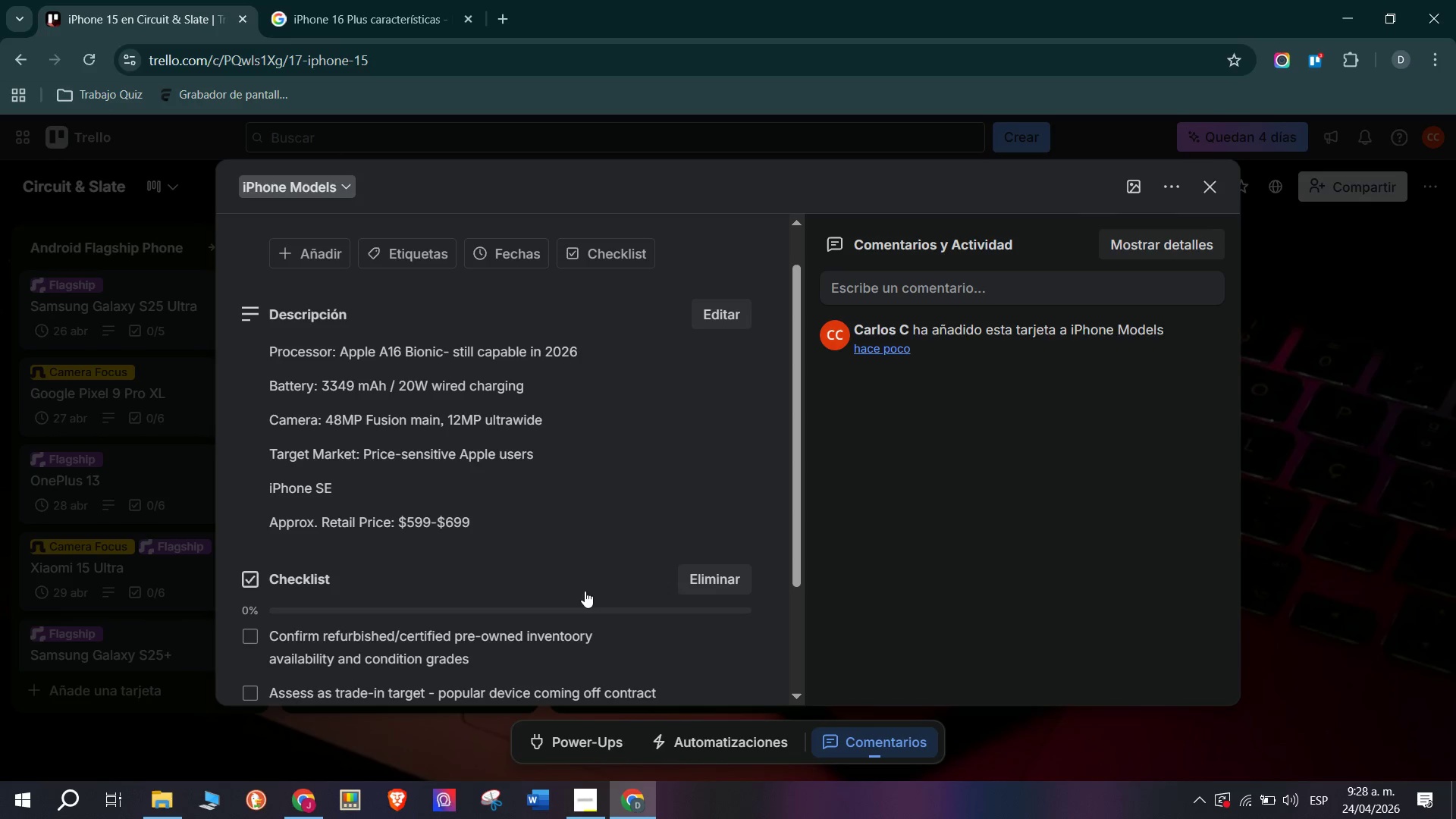 
type(Review remaining sofware support)
 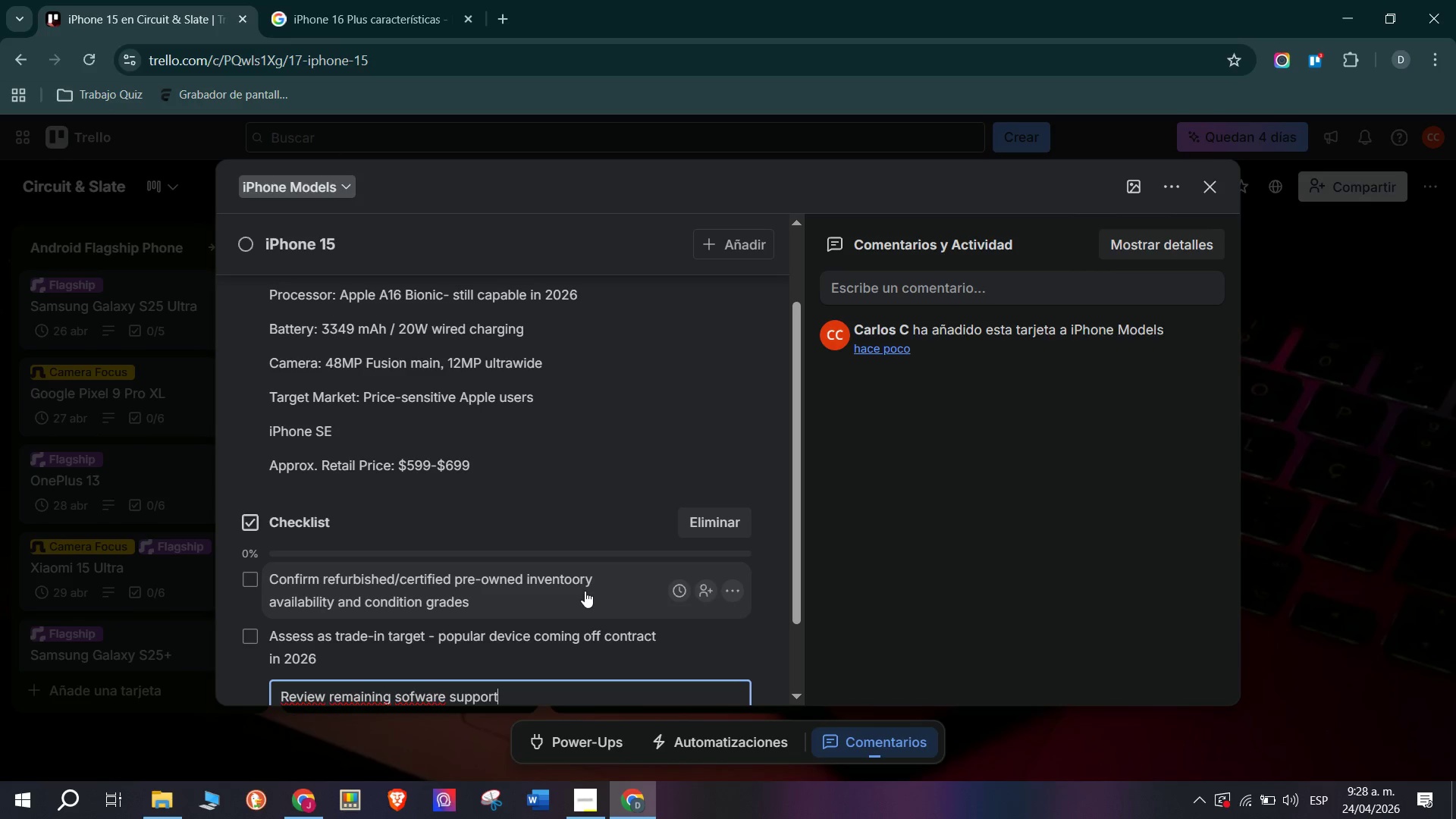 
type( window)
key(Backspace)
type(w Apple support)
 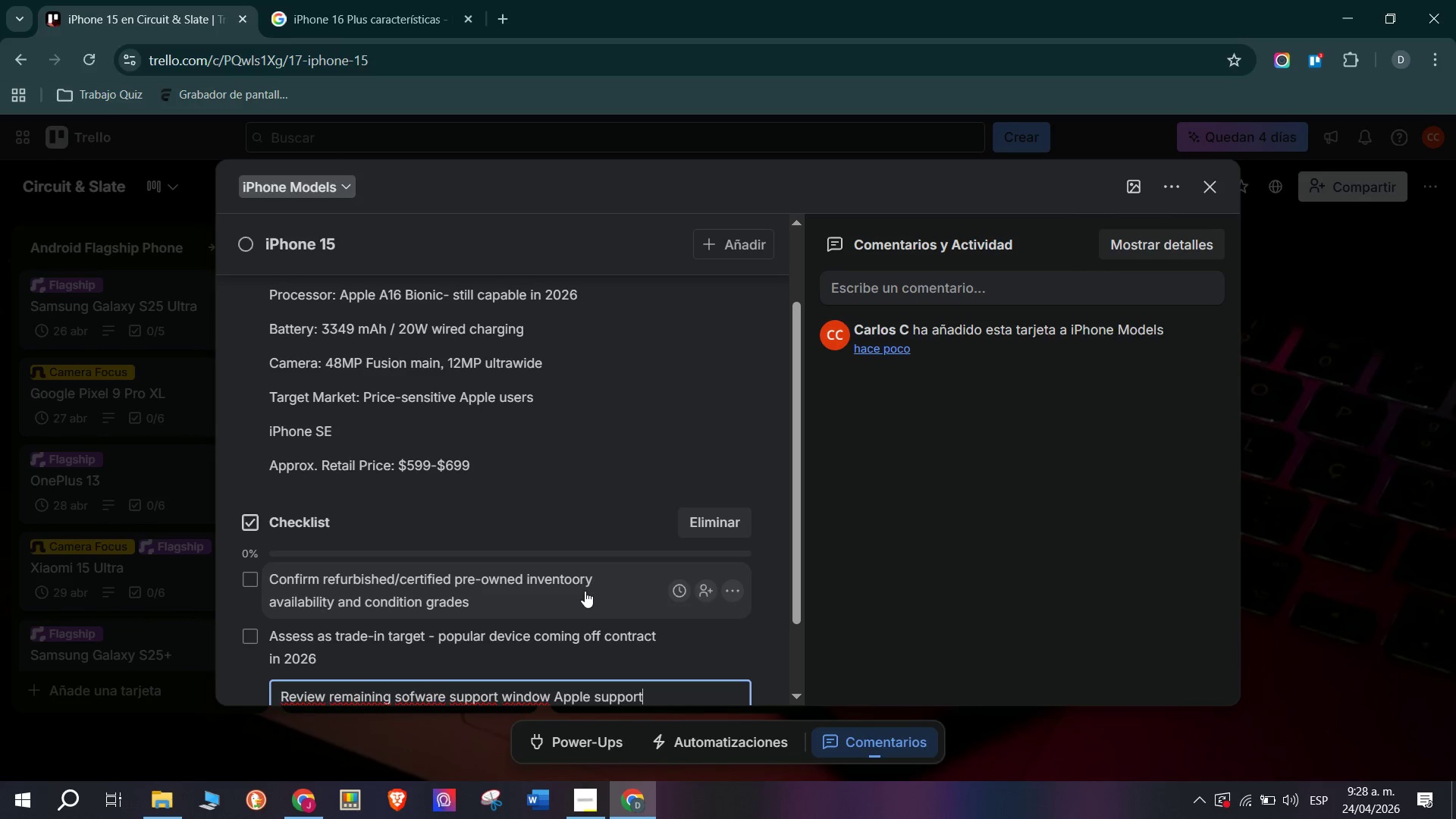 
type( until 2027)
 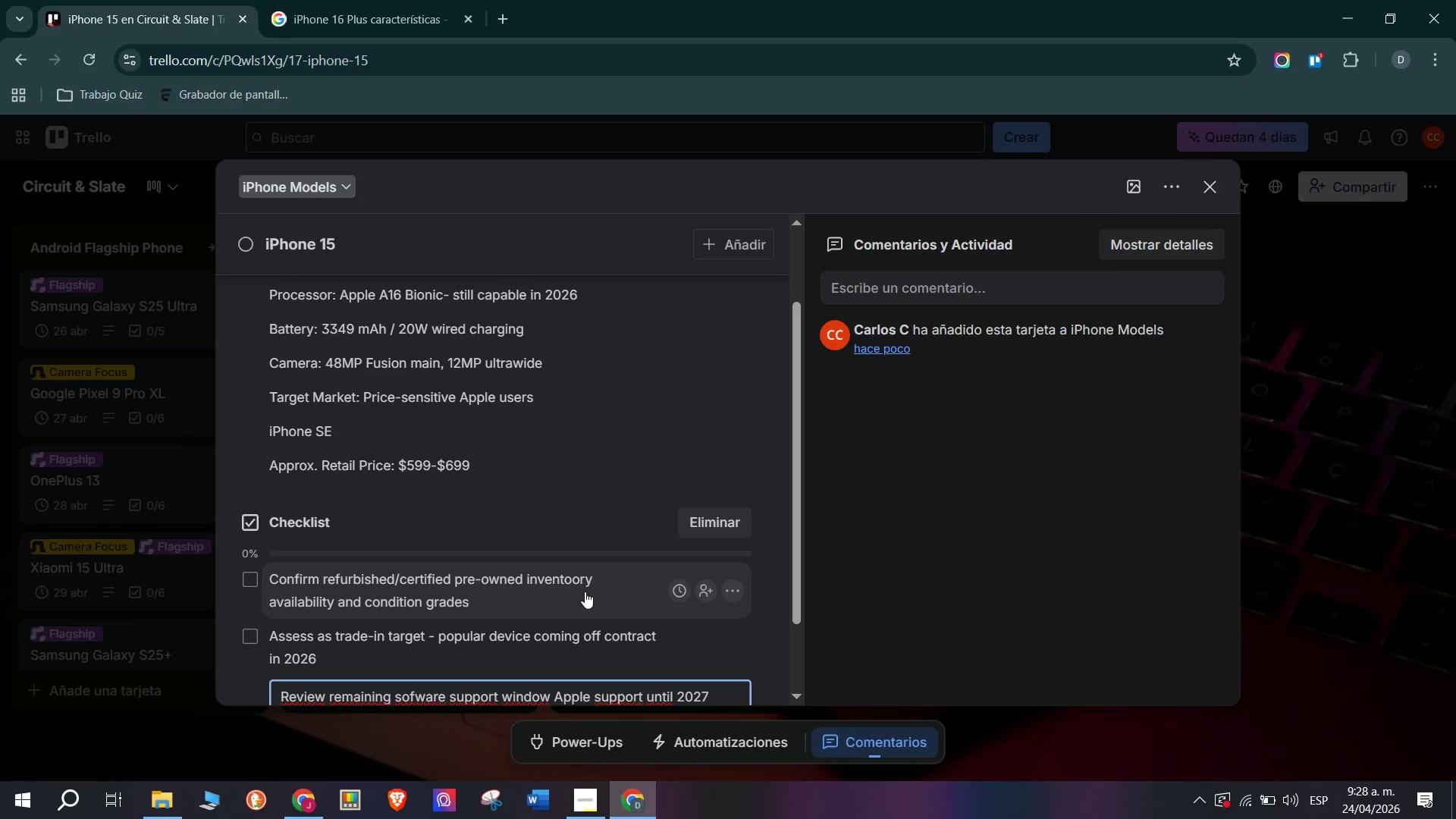 
key(Enter)
 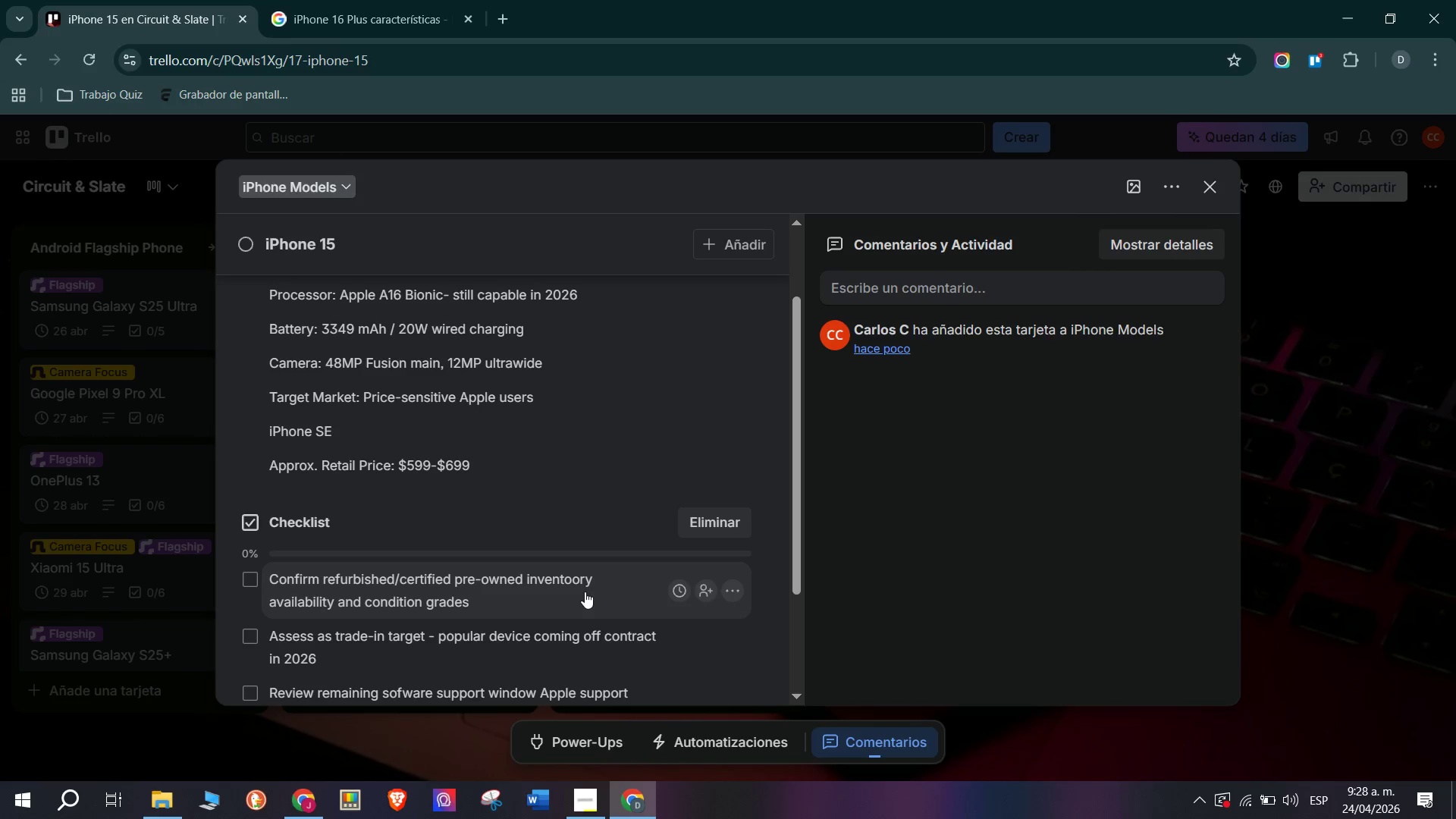 
type(Document Pros> D)
 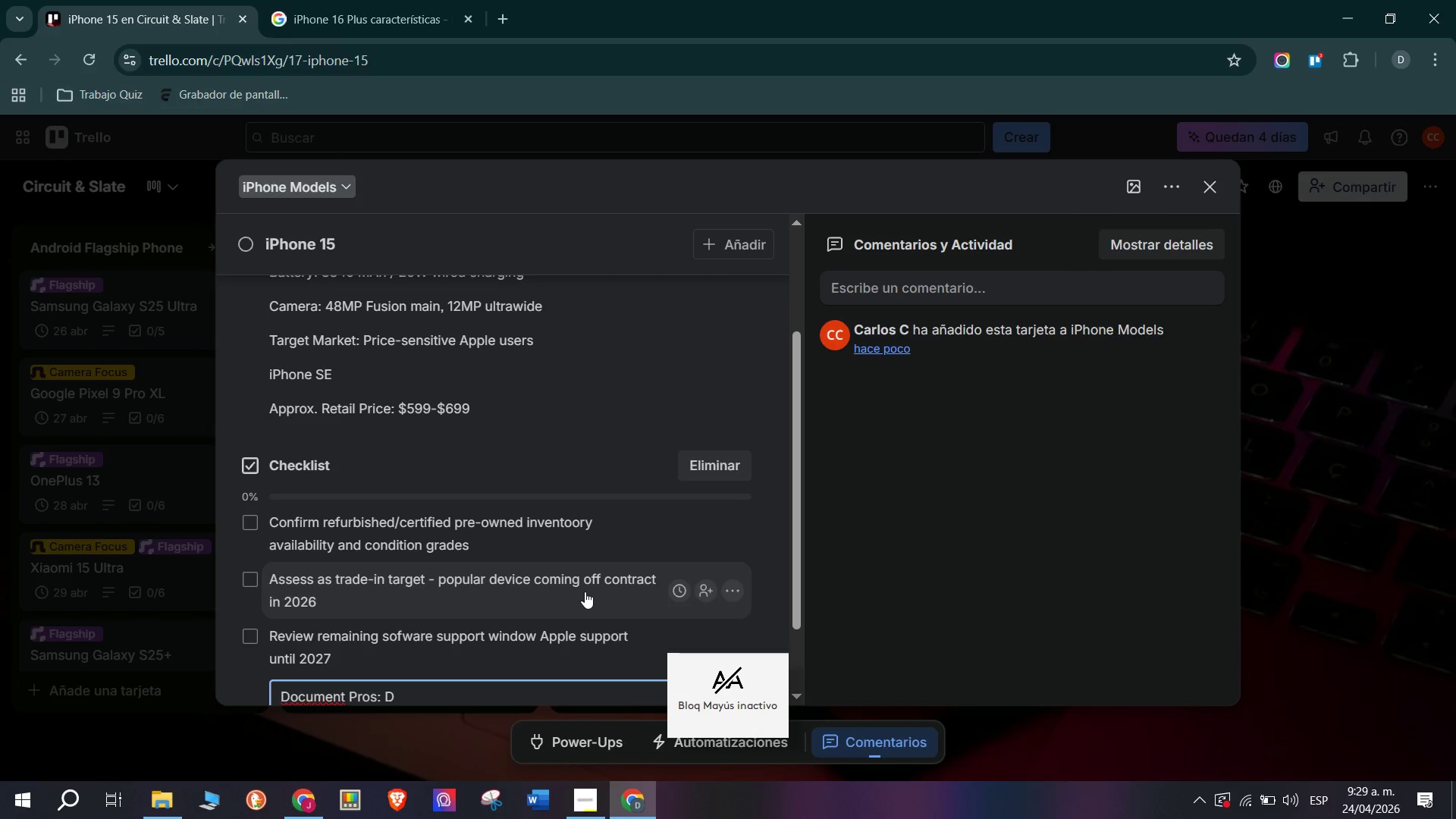 
wait(5.36)
 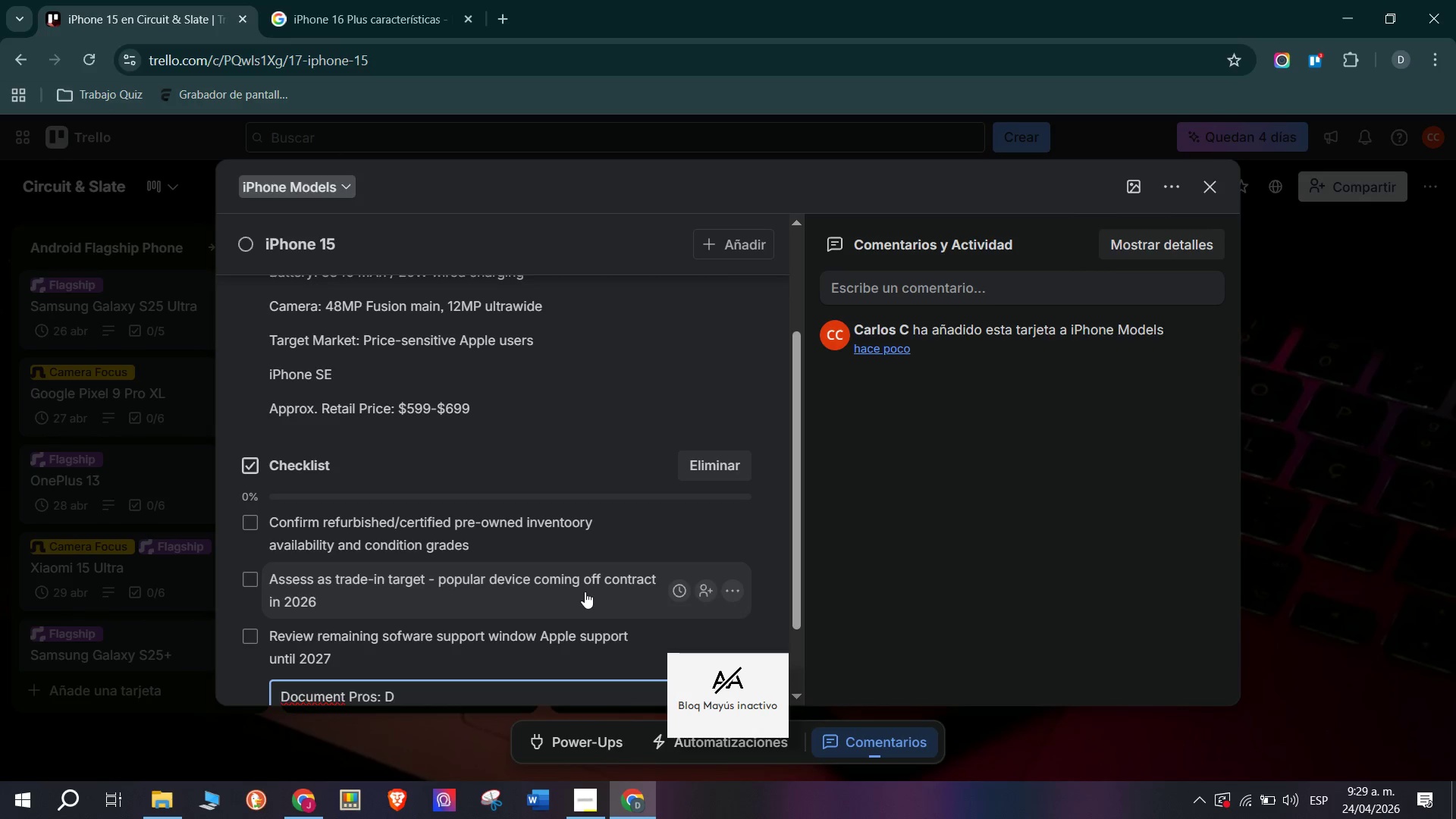 
type(ynas)
key(Backspace)
type(mic island, strong brand)
key(Backspace)
type(g)
 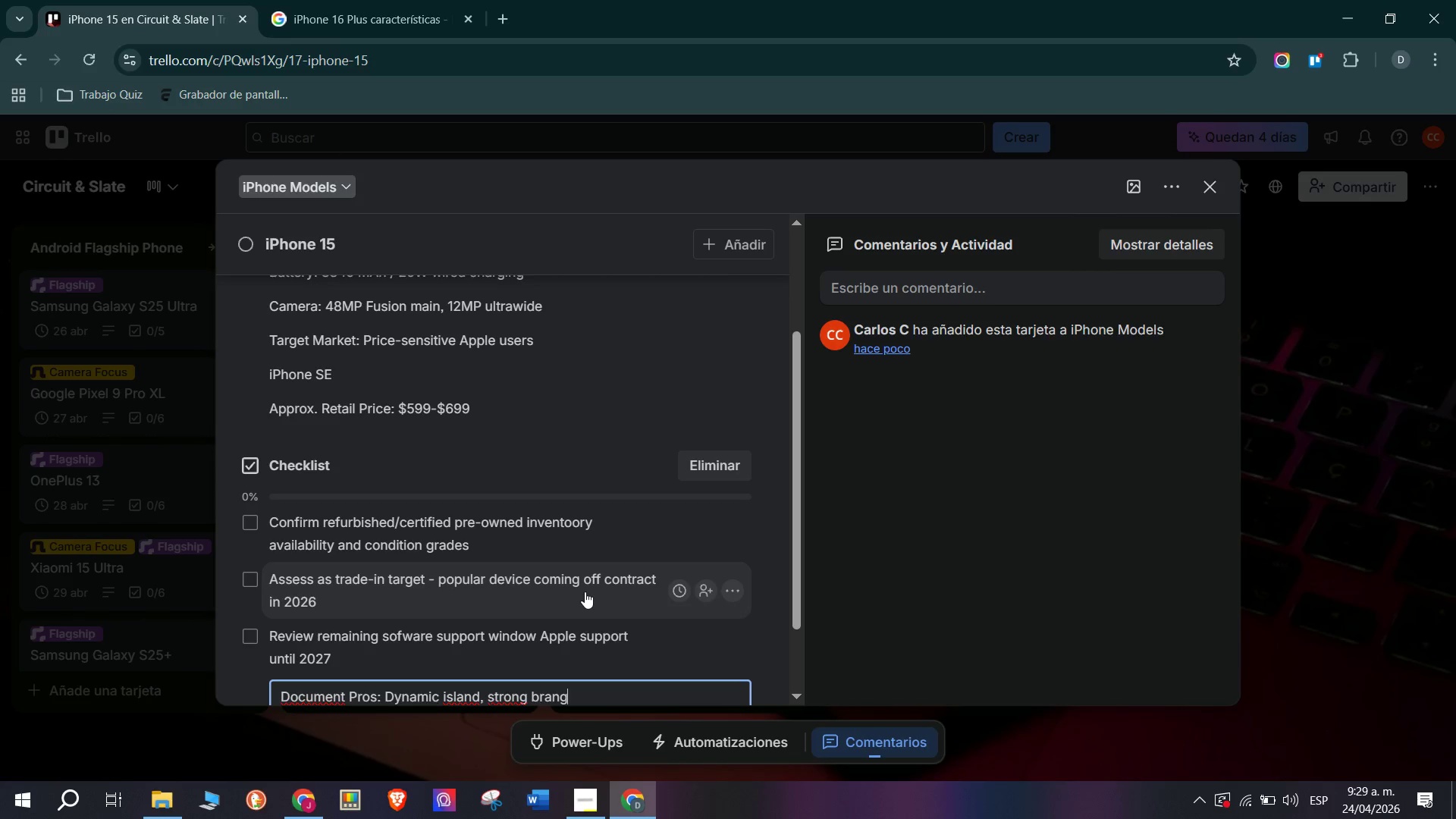 
wait(12.45)
 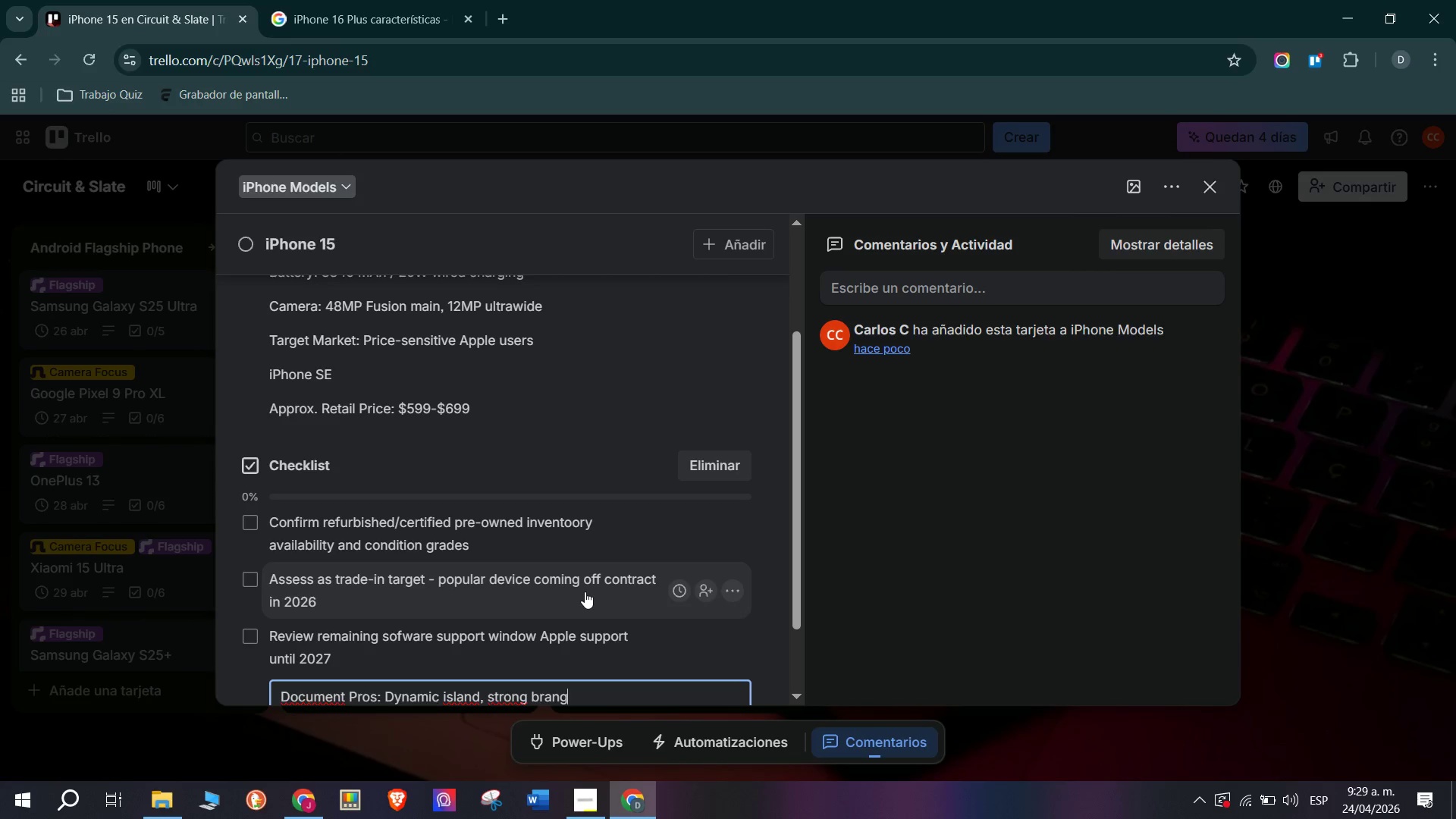 
type(, decent camera, loe)
key(Backspace)
type(wer entry price)
 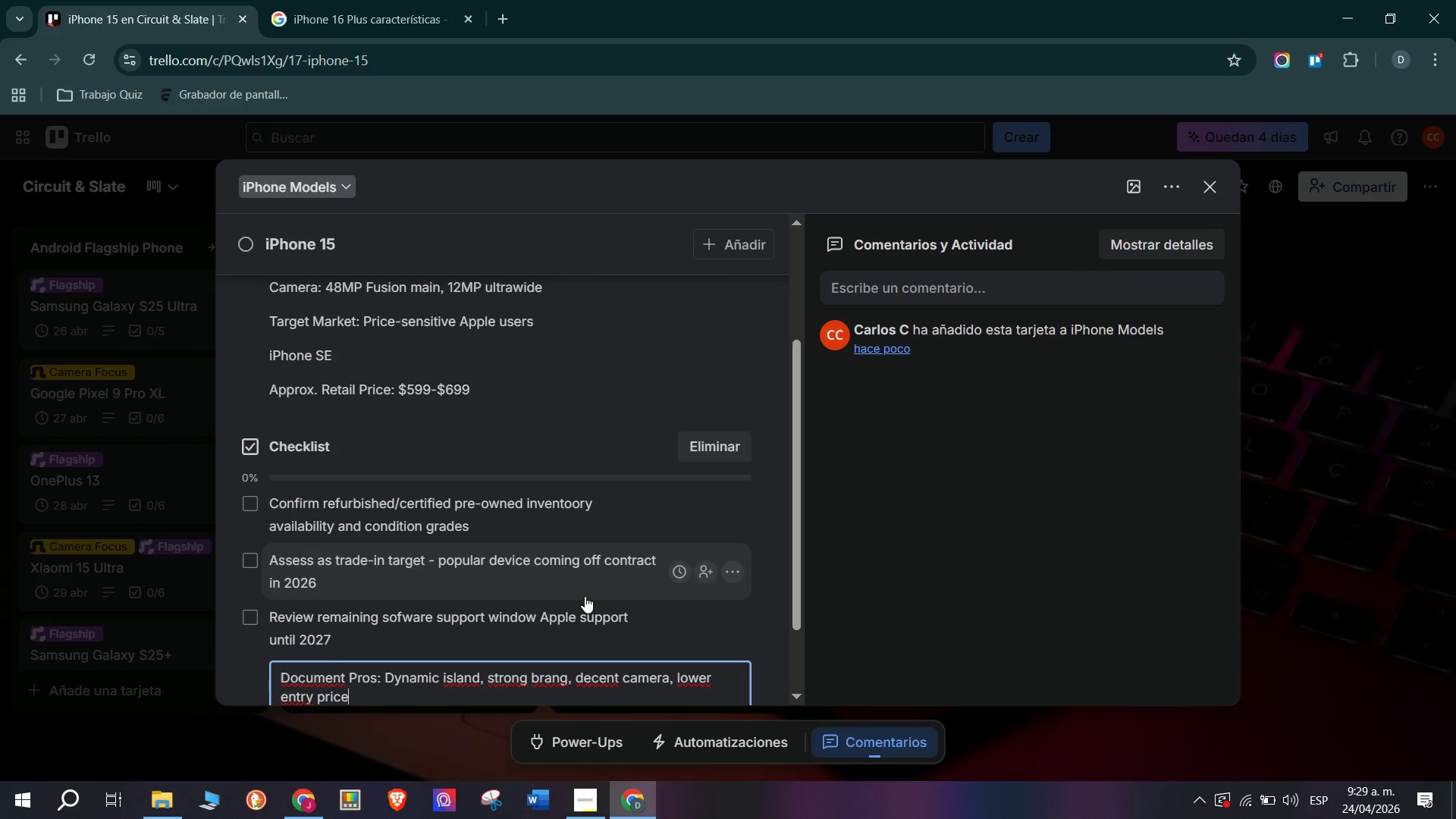 
key(Enter)
 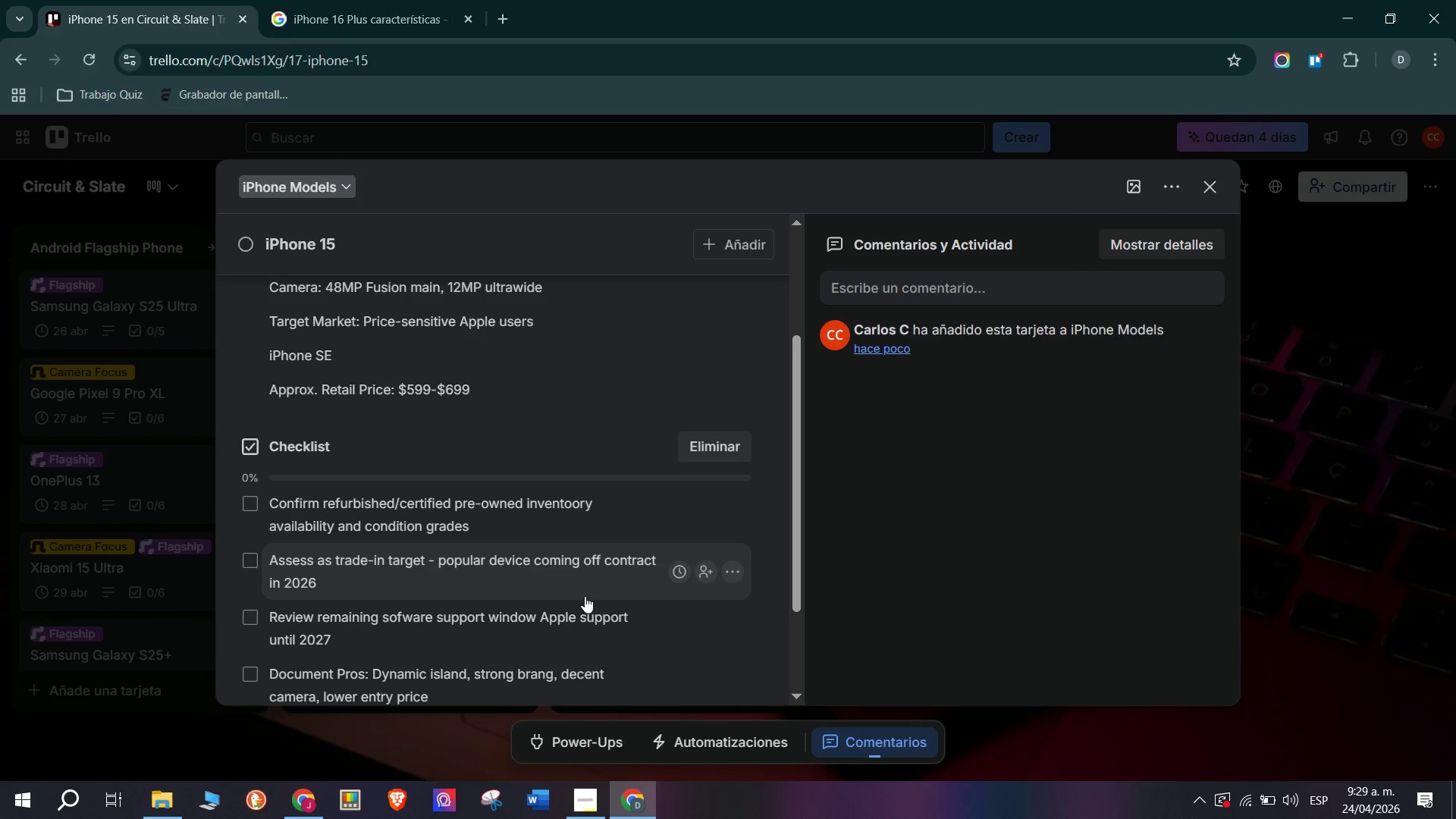 
wait(11.44)
 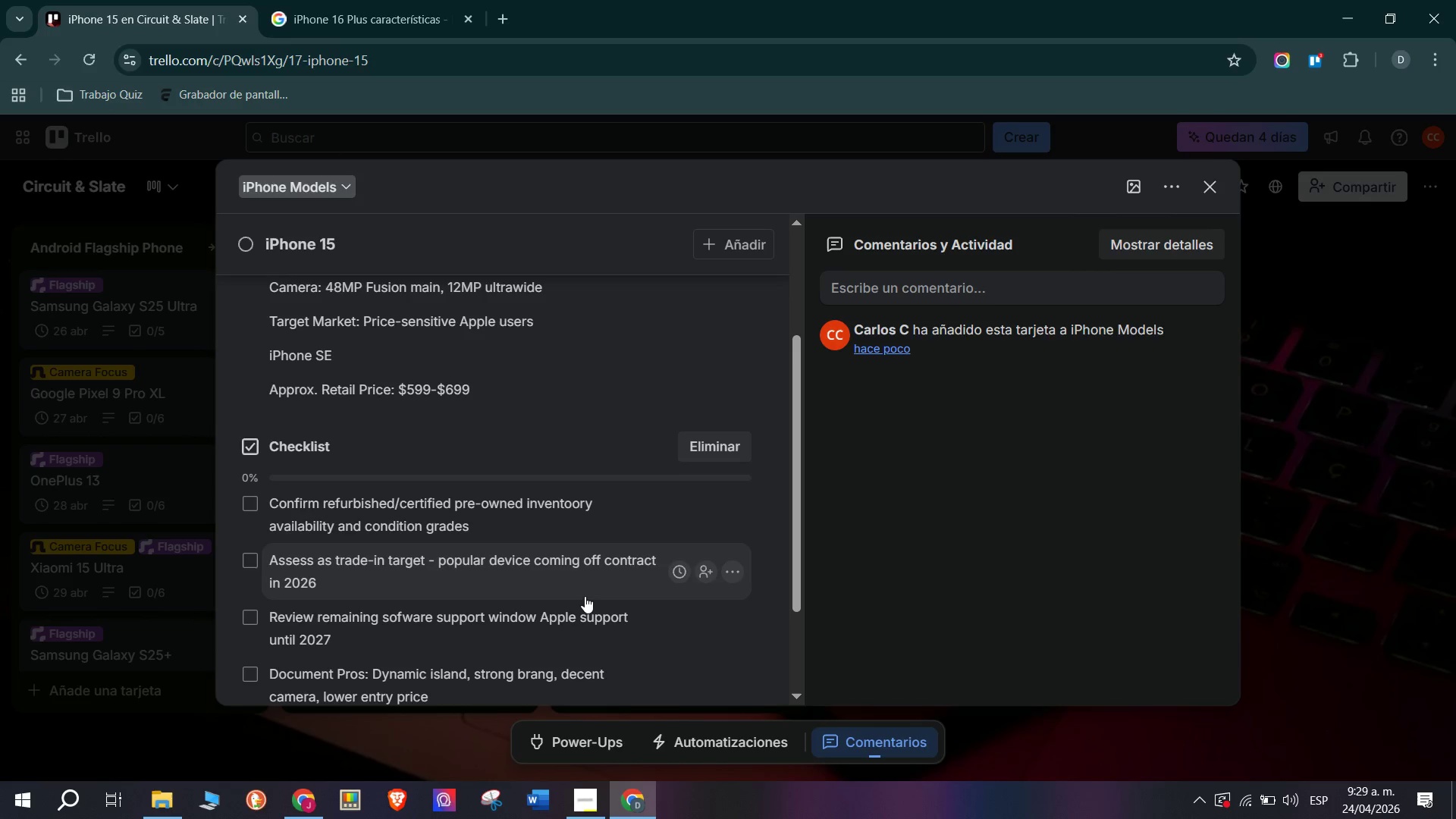 
left_click([384, 0])
 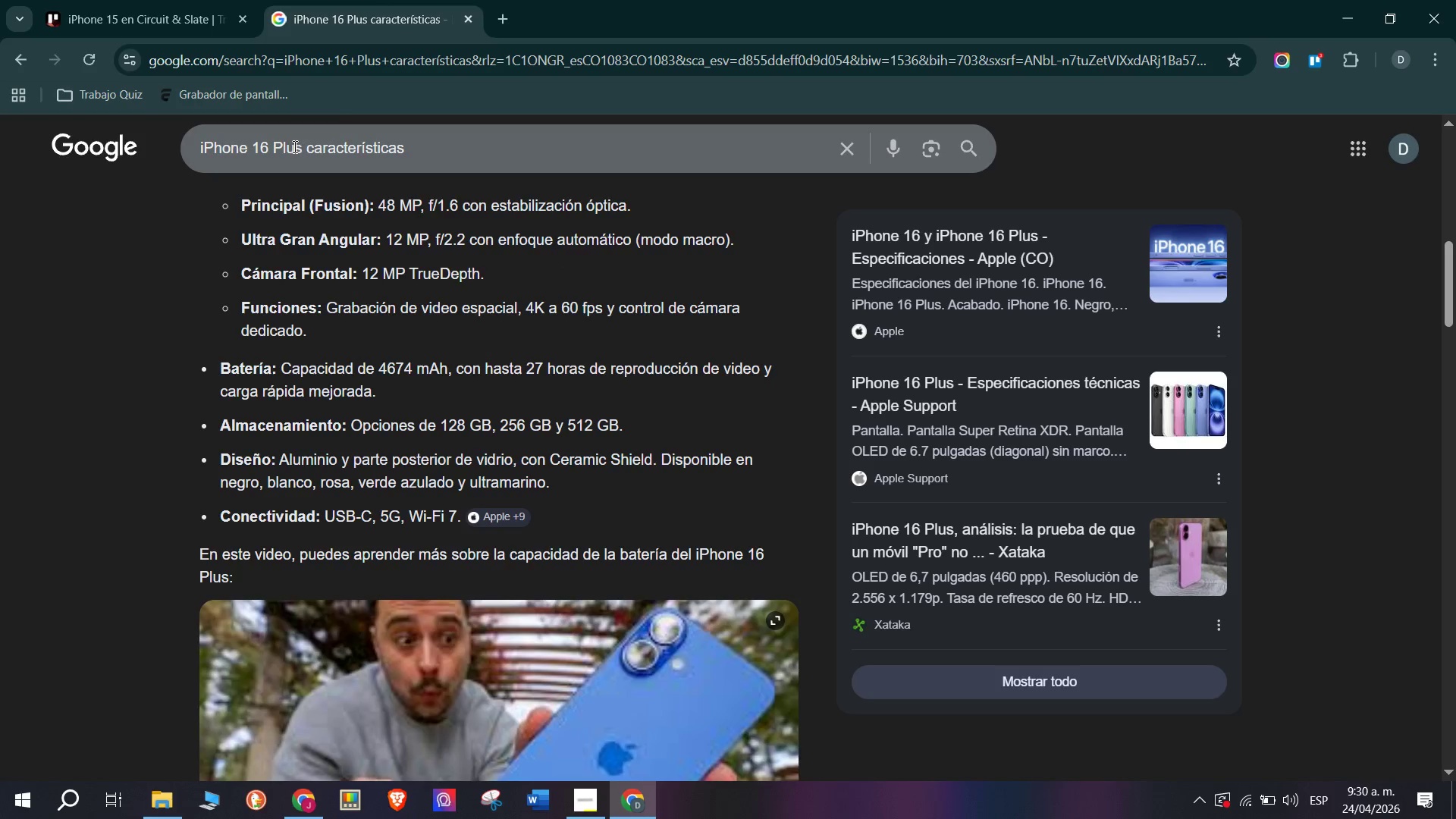 
left_click_drag(start_coordinate=[300, 148], to_coordinate=[264, 144])
 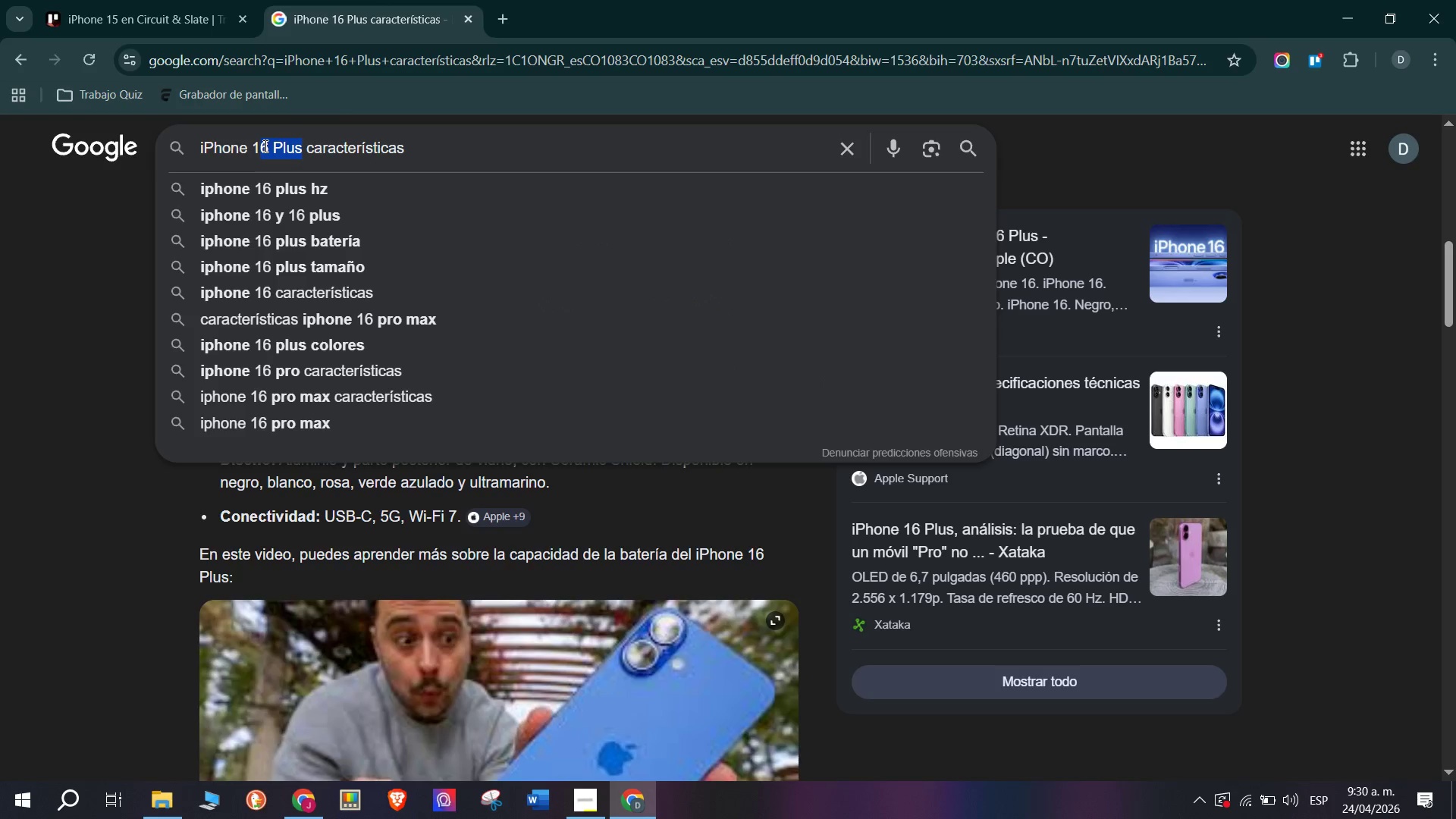 
key(5)
 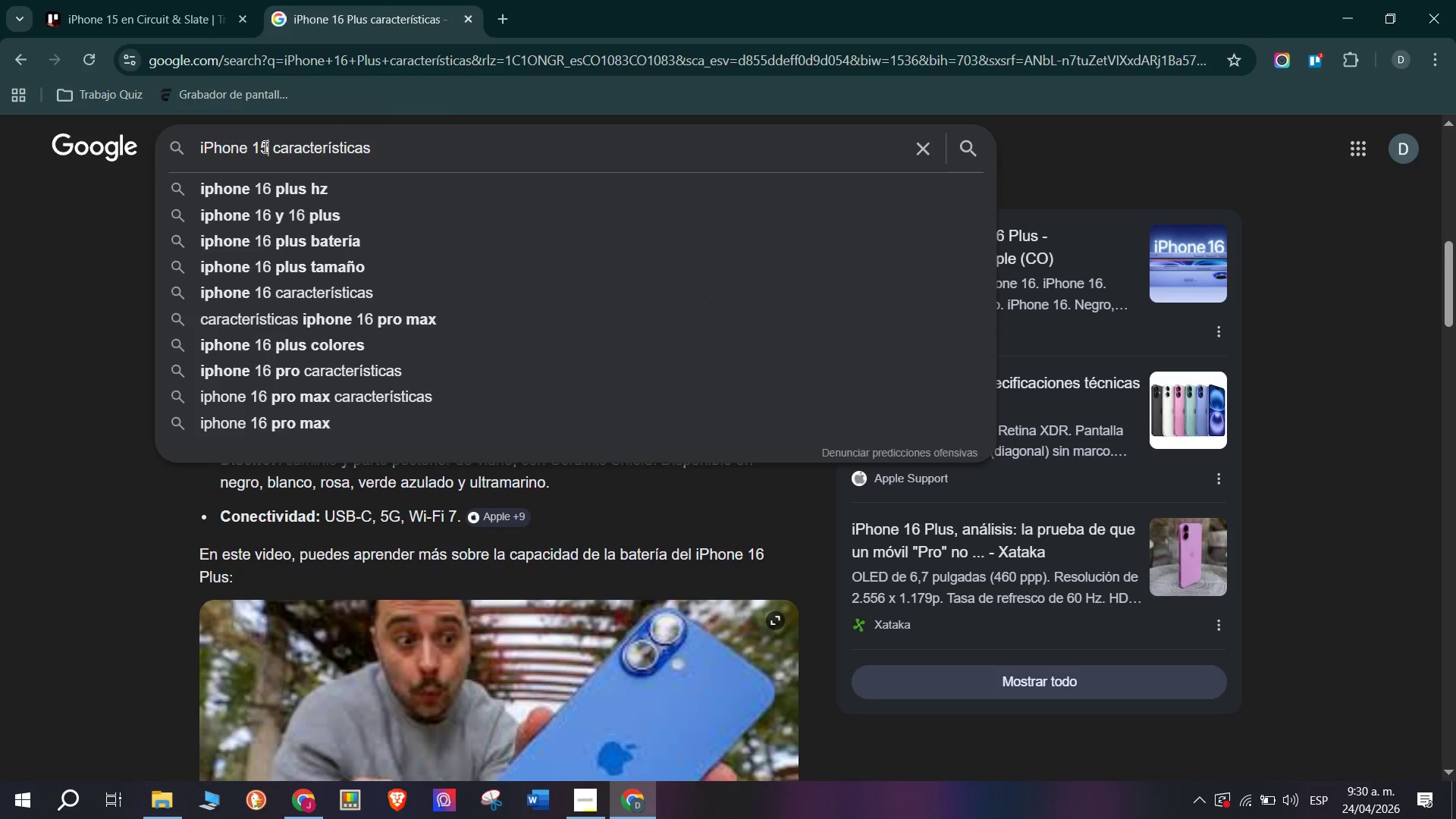 
key(Enter)
 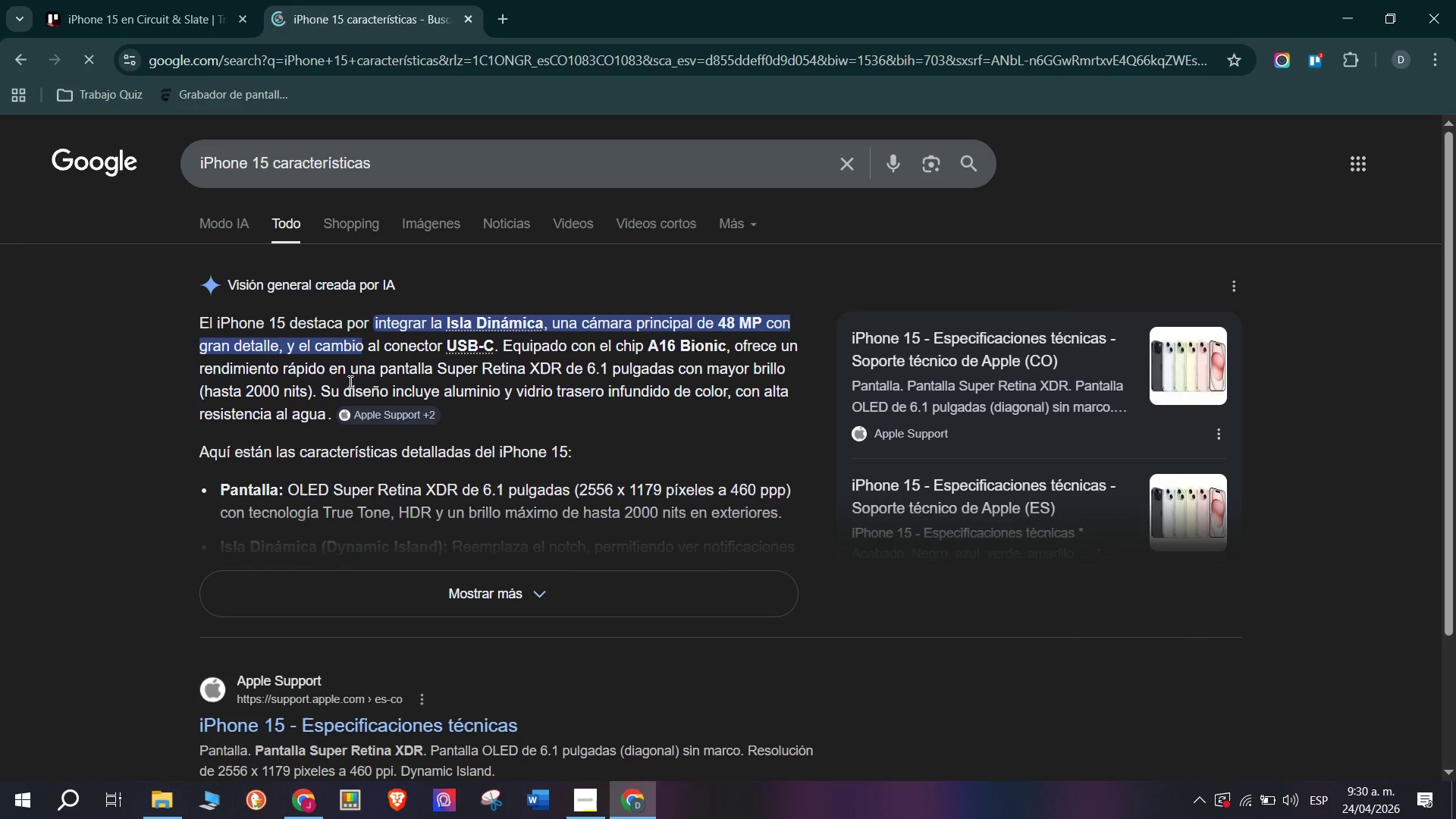 
scroll: coordinate [395, 414], scroll_direction: down, amount: 2.0
 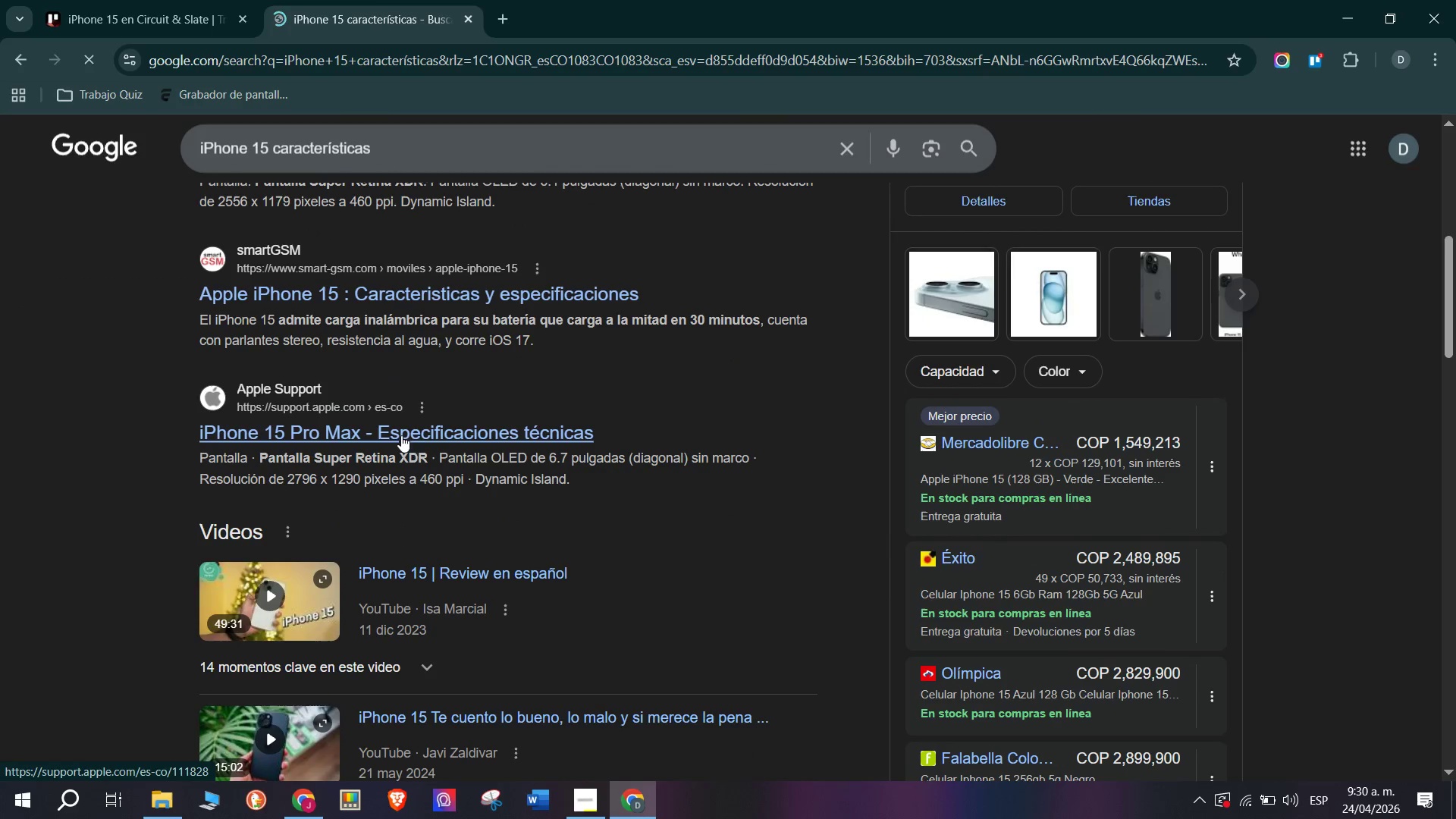 
scroll: coordinate [412, 425], scroll_direction: up, amount: 2.0
 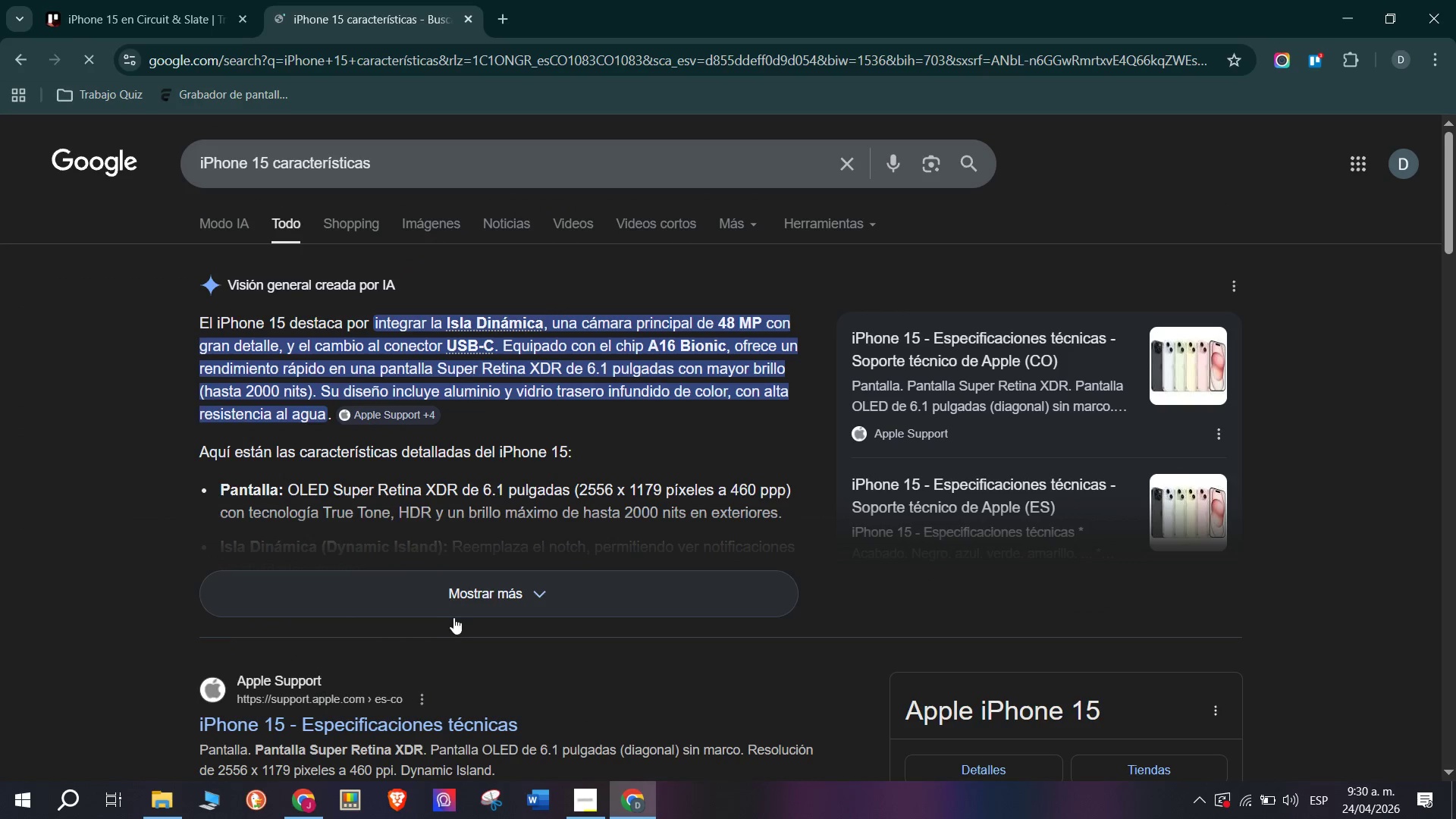 
left_click_drag(start_coordinate=[458, 607], to_coordinate=[460, 596])
 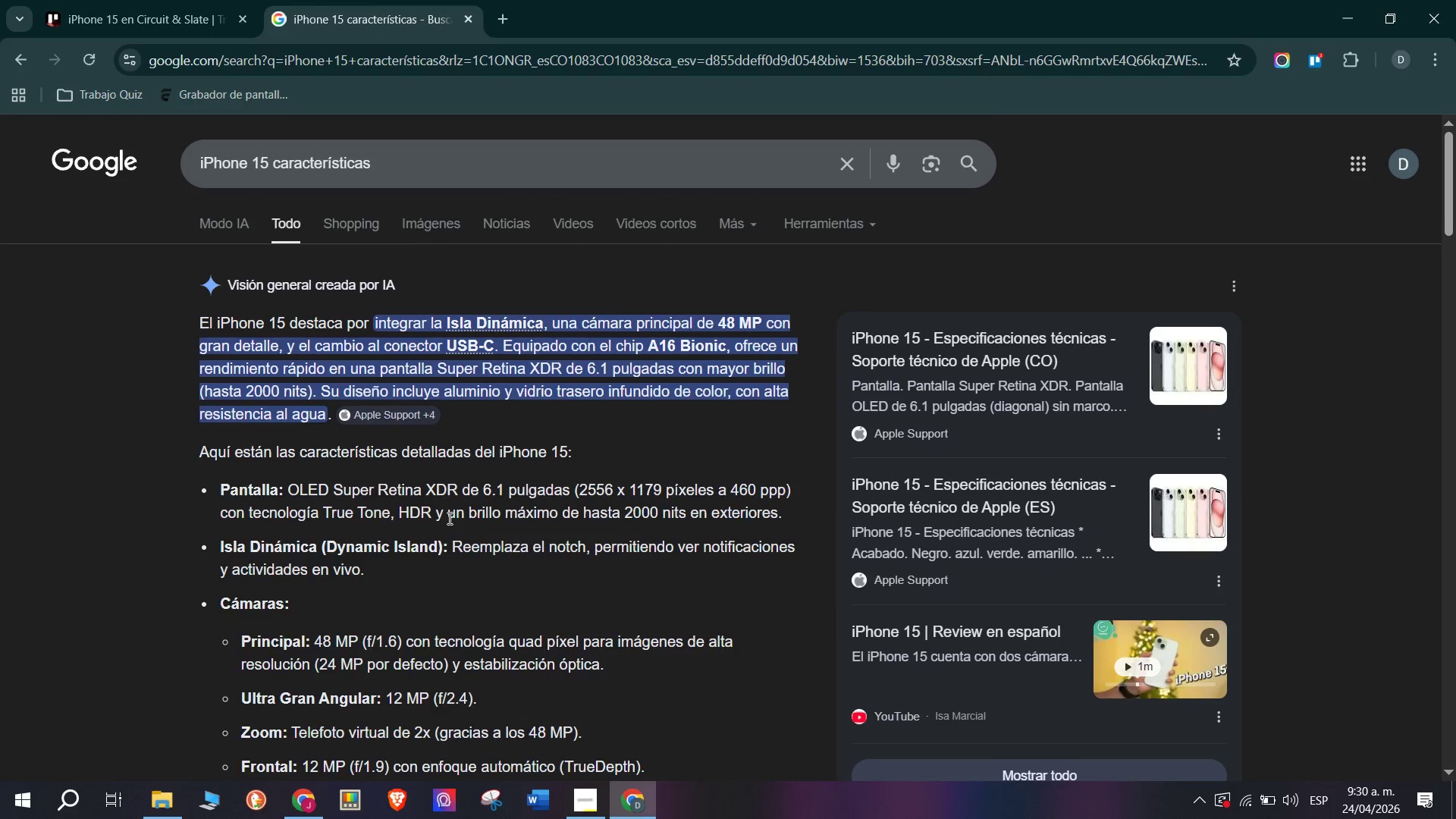 
scroll: coordinate [448, 498], scroll_direction: down, amount: 2.0
 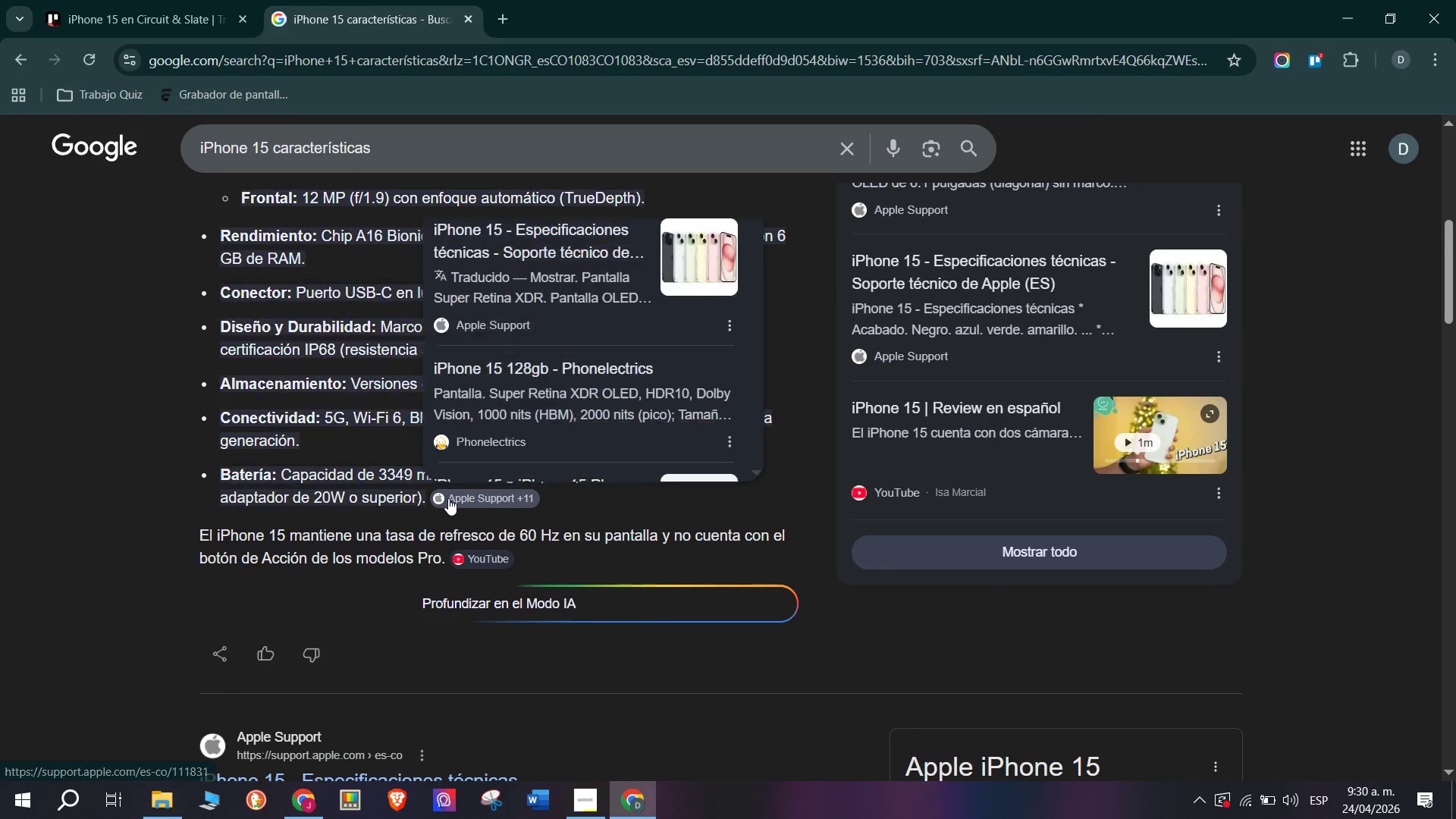 
scroll: coordinate [448, 498], scroll_direction: up, amount: 1.0
 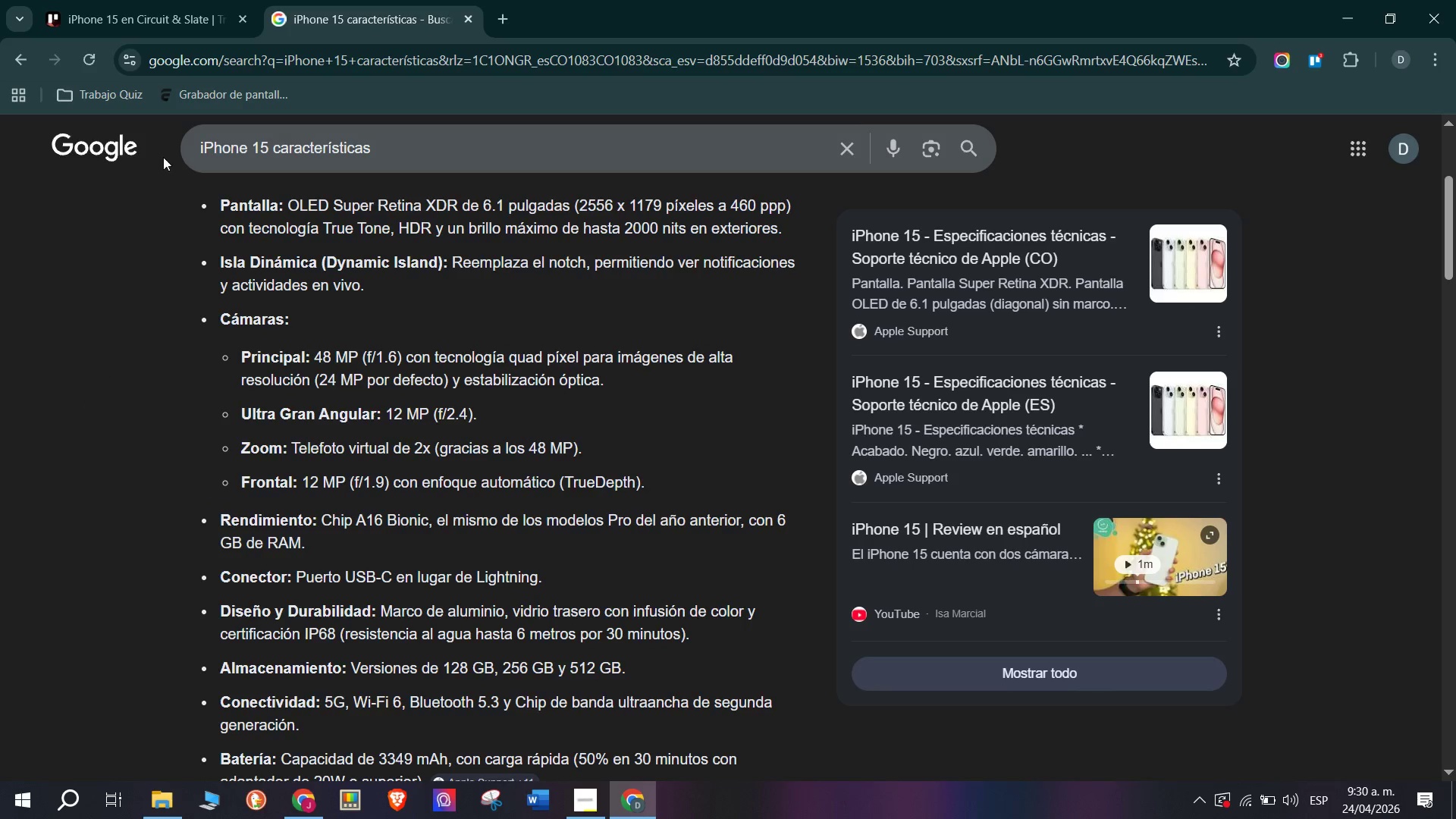 
left_click([185, 0])
 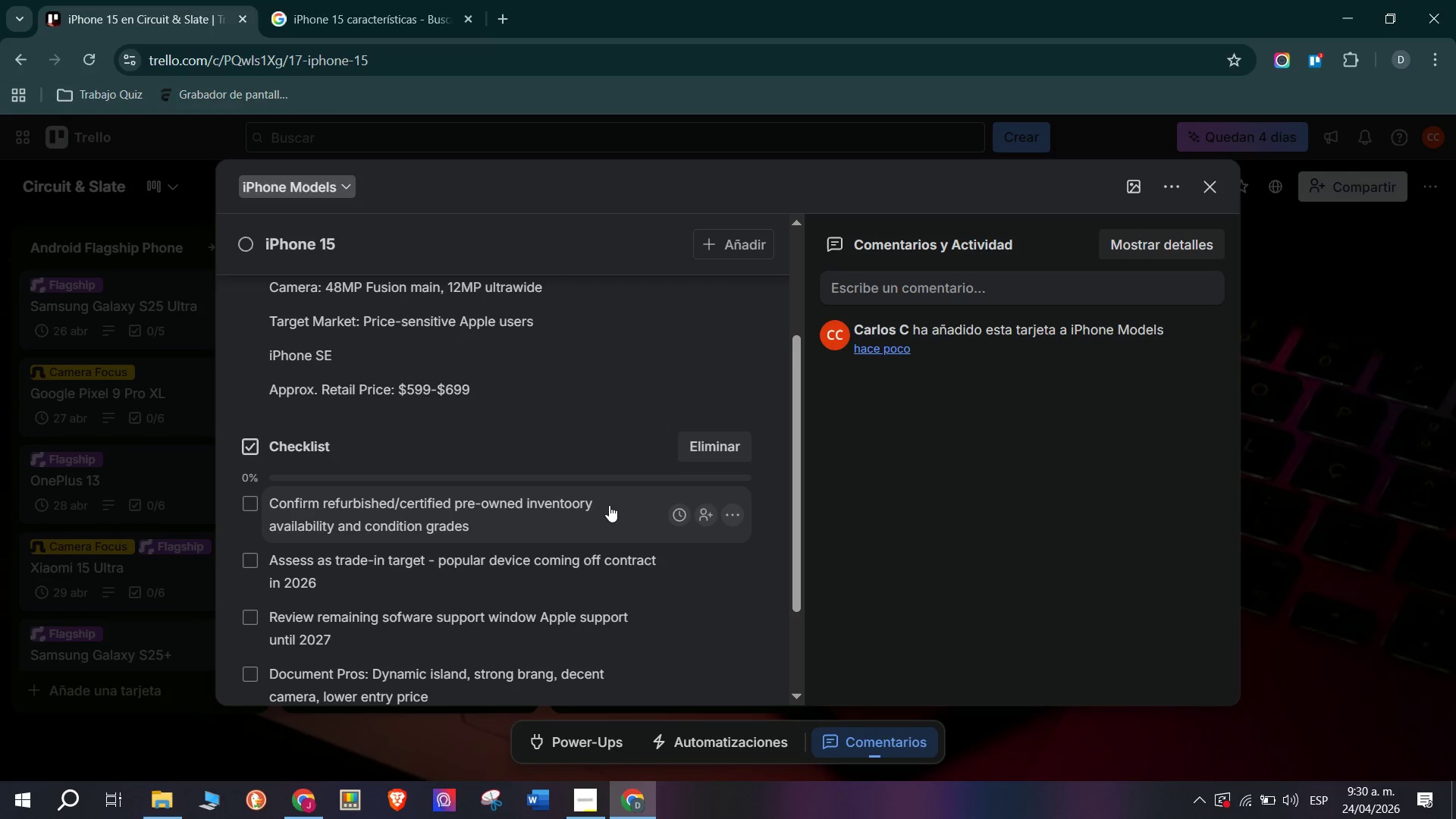 
scroll: coordinate [473, 516], scroll_direction: down, amount: 4.0
 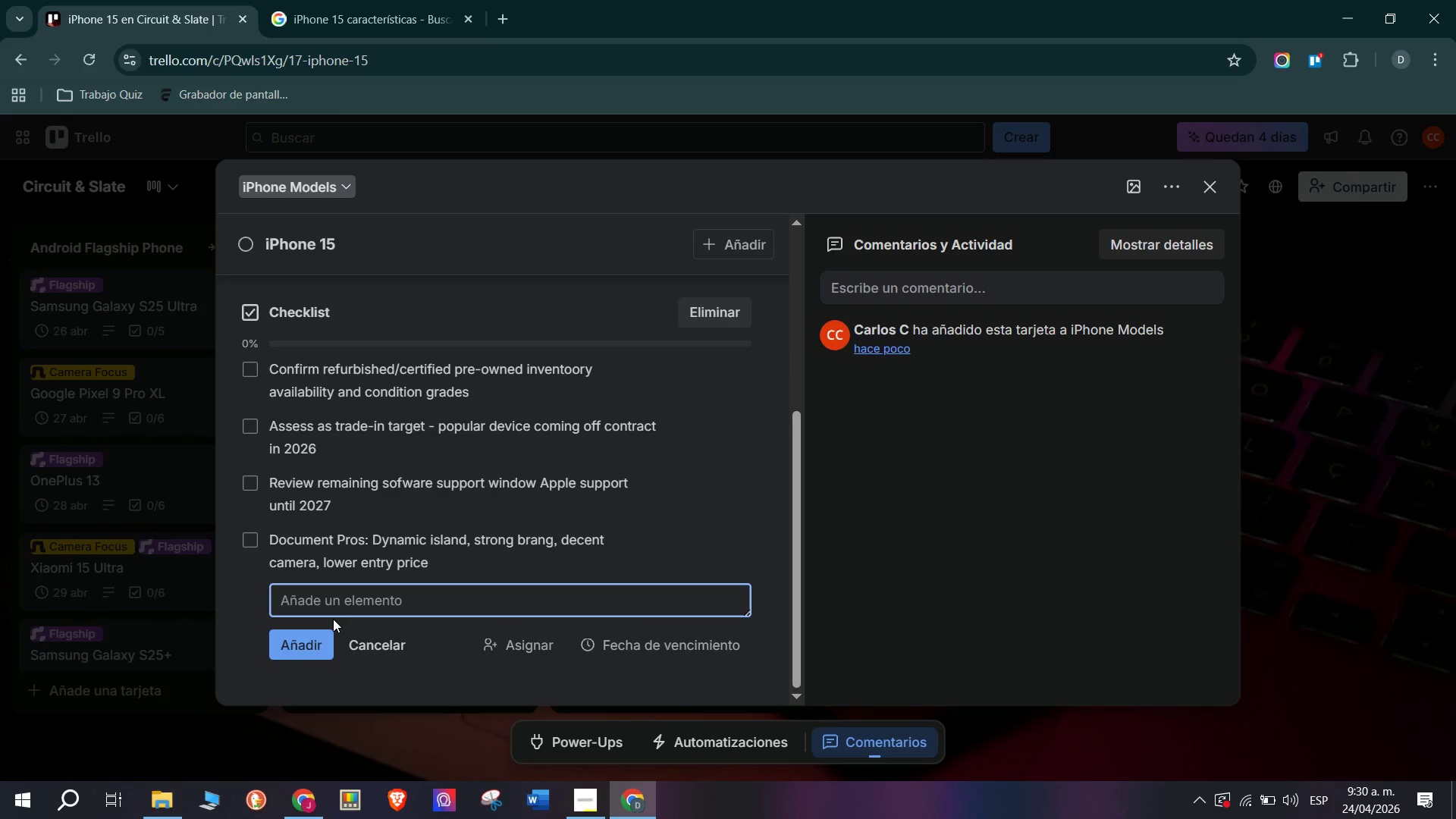 
type(Document const> )
 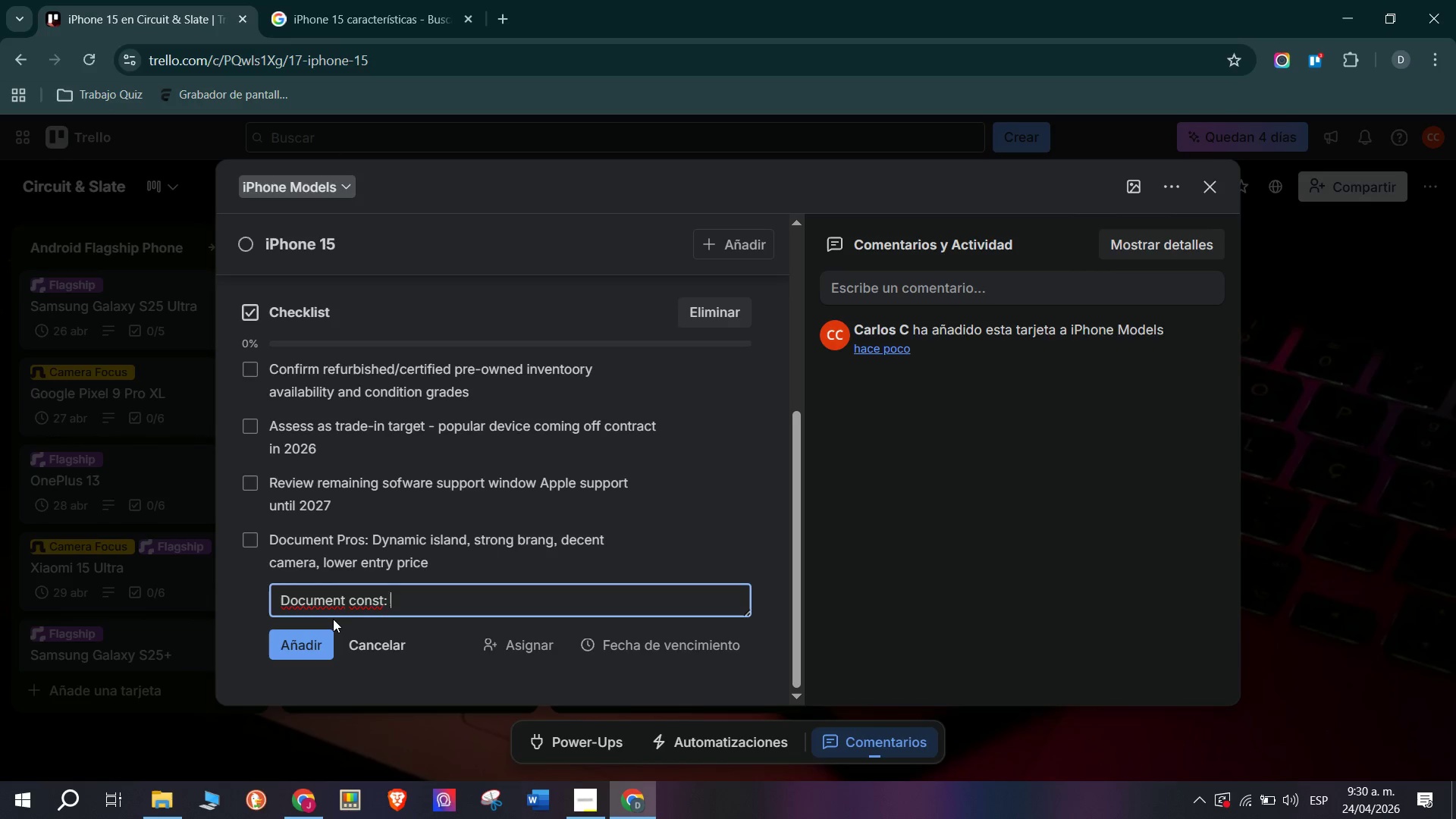 
type(aging chip, no)
key(Backspace)
type(o Apple intelligence, no Camera Control)
 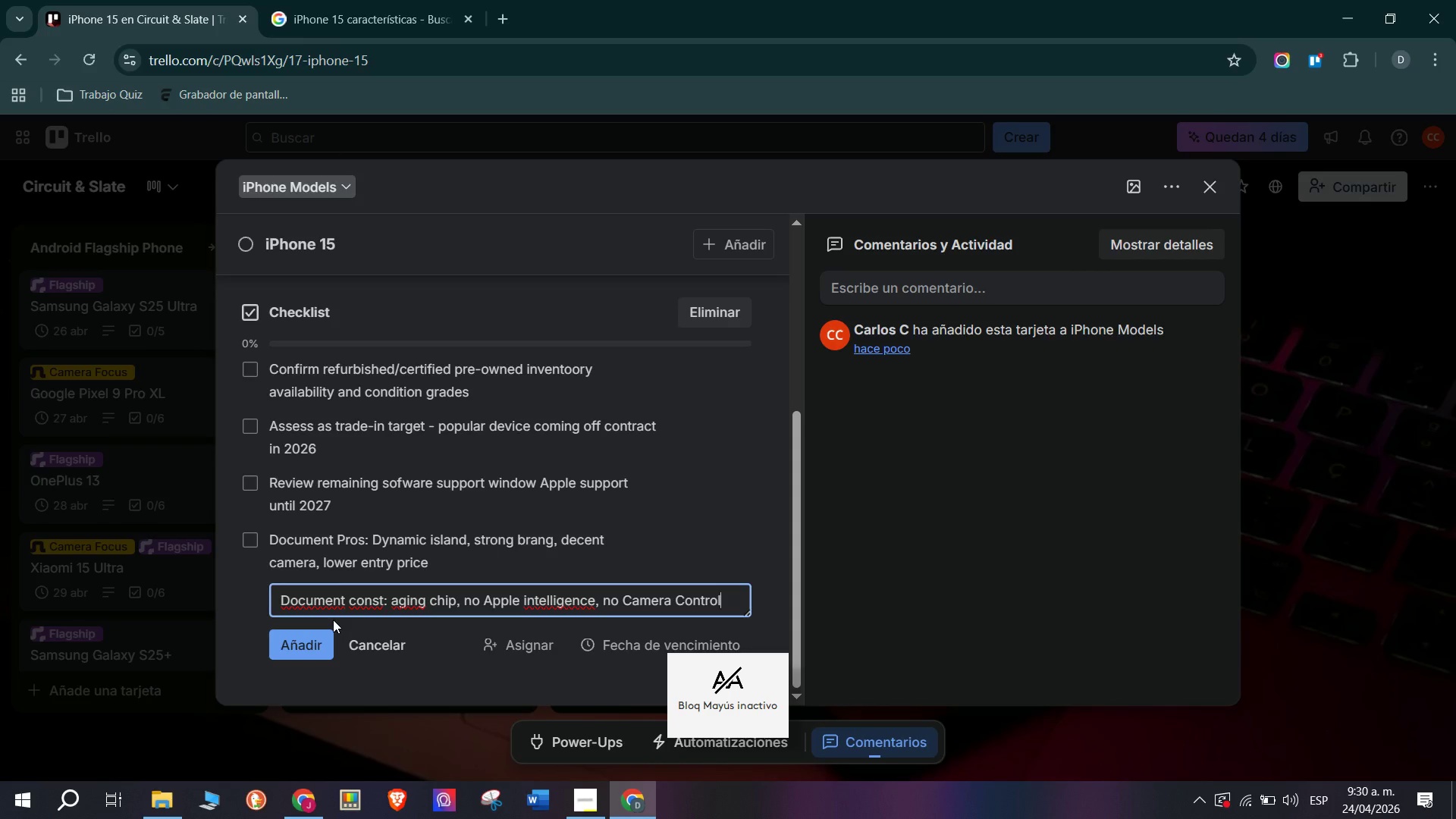 
key(Enter)
 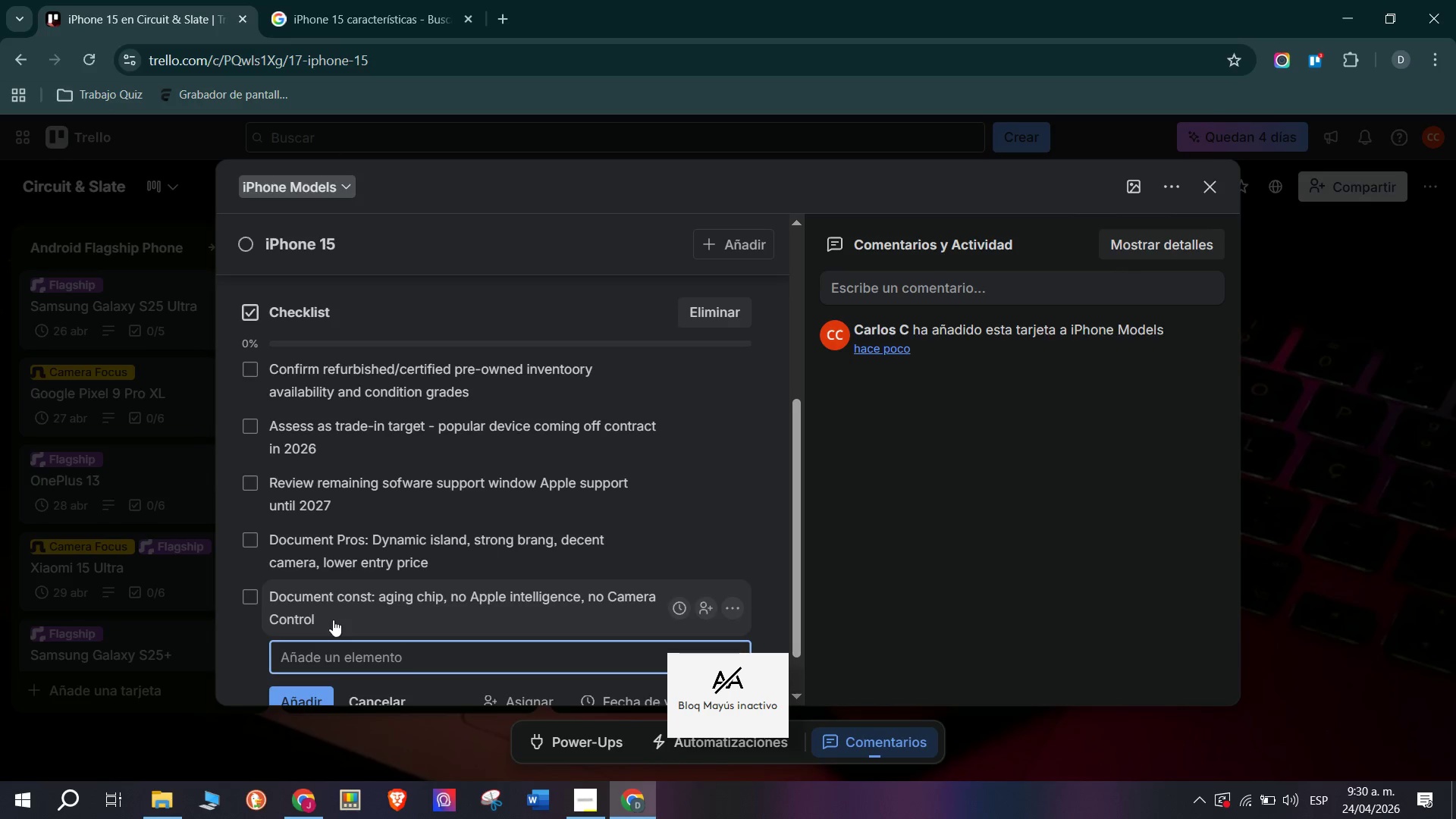 
type(F)
key(Backspace)
type(Determine margin on refurb channel vsd )
key(Backspace)
key(Backspace)
type( new iPhone 16 upse`)
key(Backspace)
type(ll opportuniyt)
key(Backspace)
key(Backspace)
type(ty)
 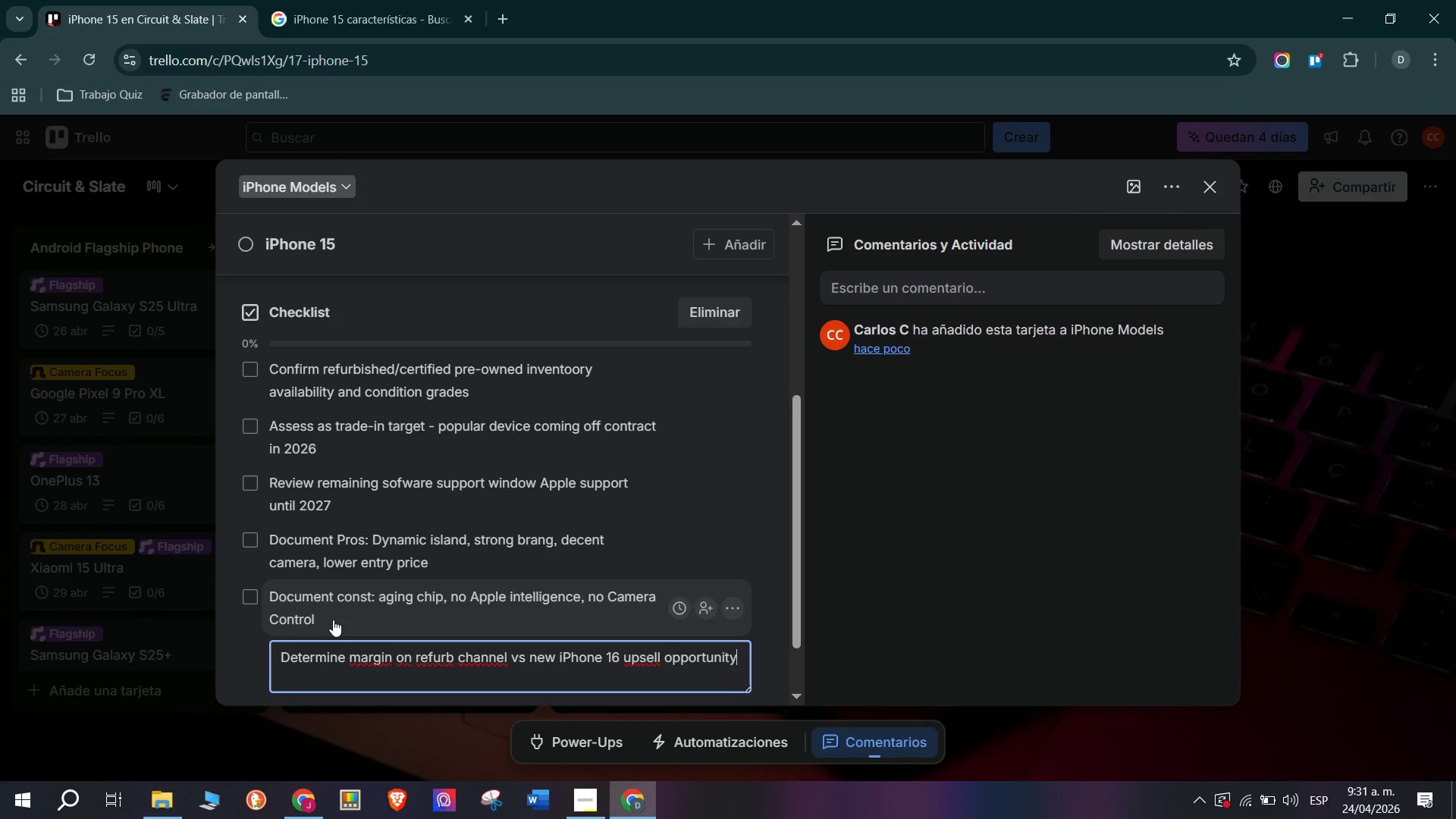 
key(Enter)
 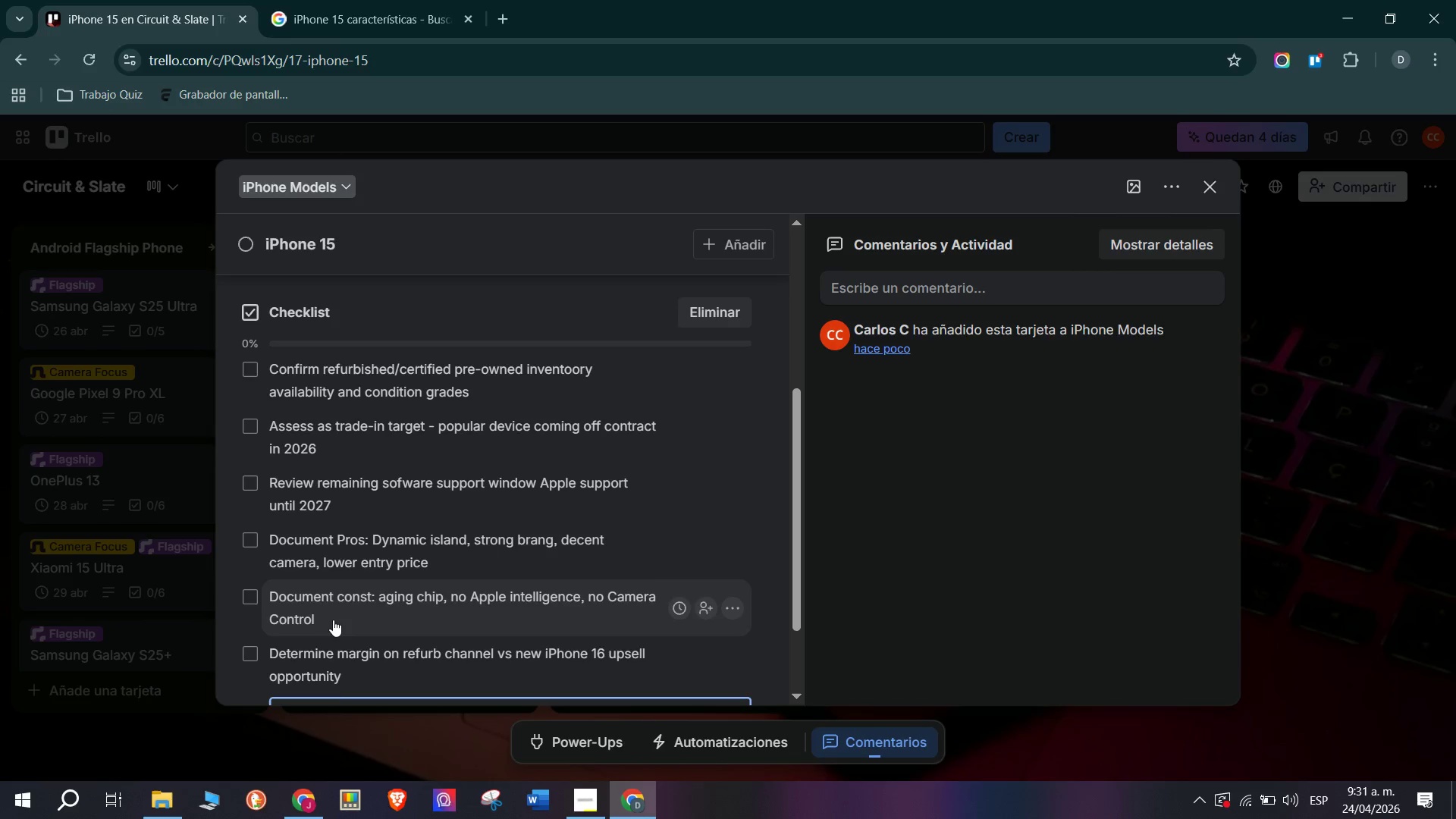 
wait(5.8)
 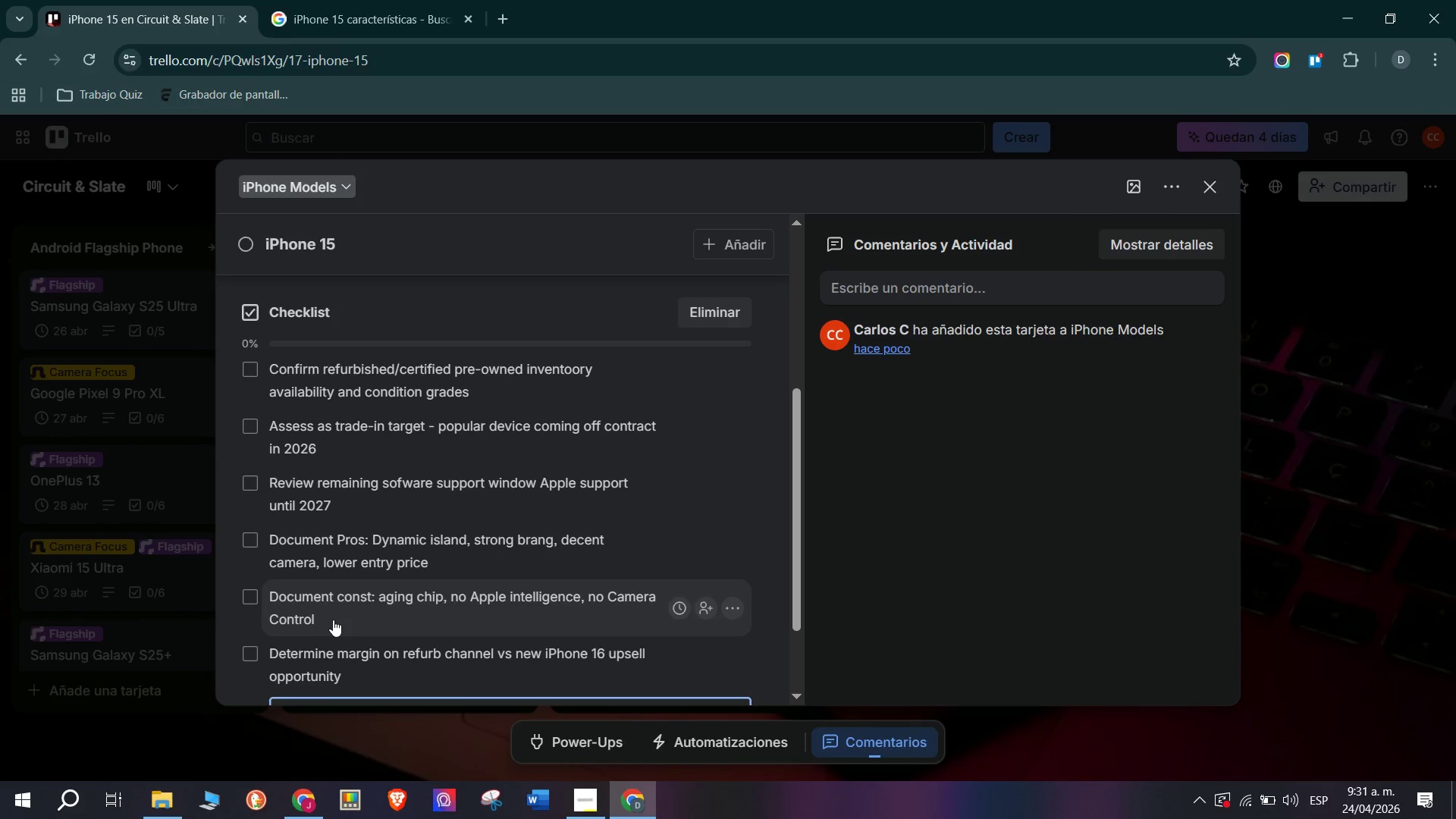 
scroll: coordinate [397, 546], scroll_direction: up, amount: 3.0
 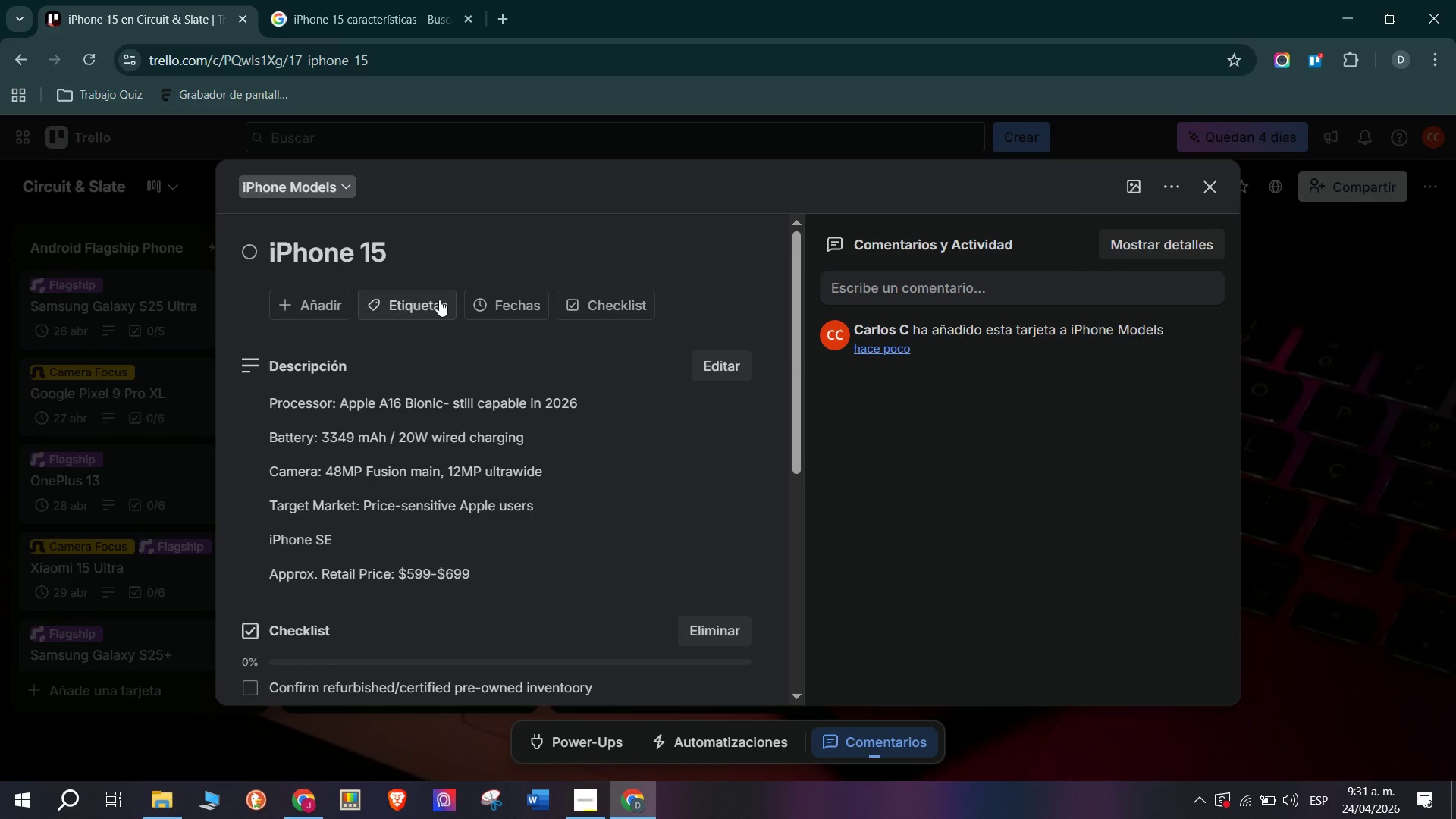 
left_click([439, 299])
 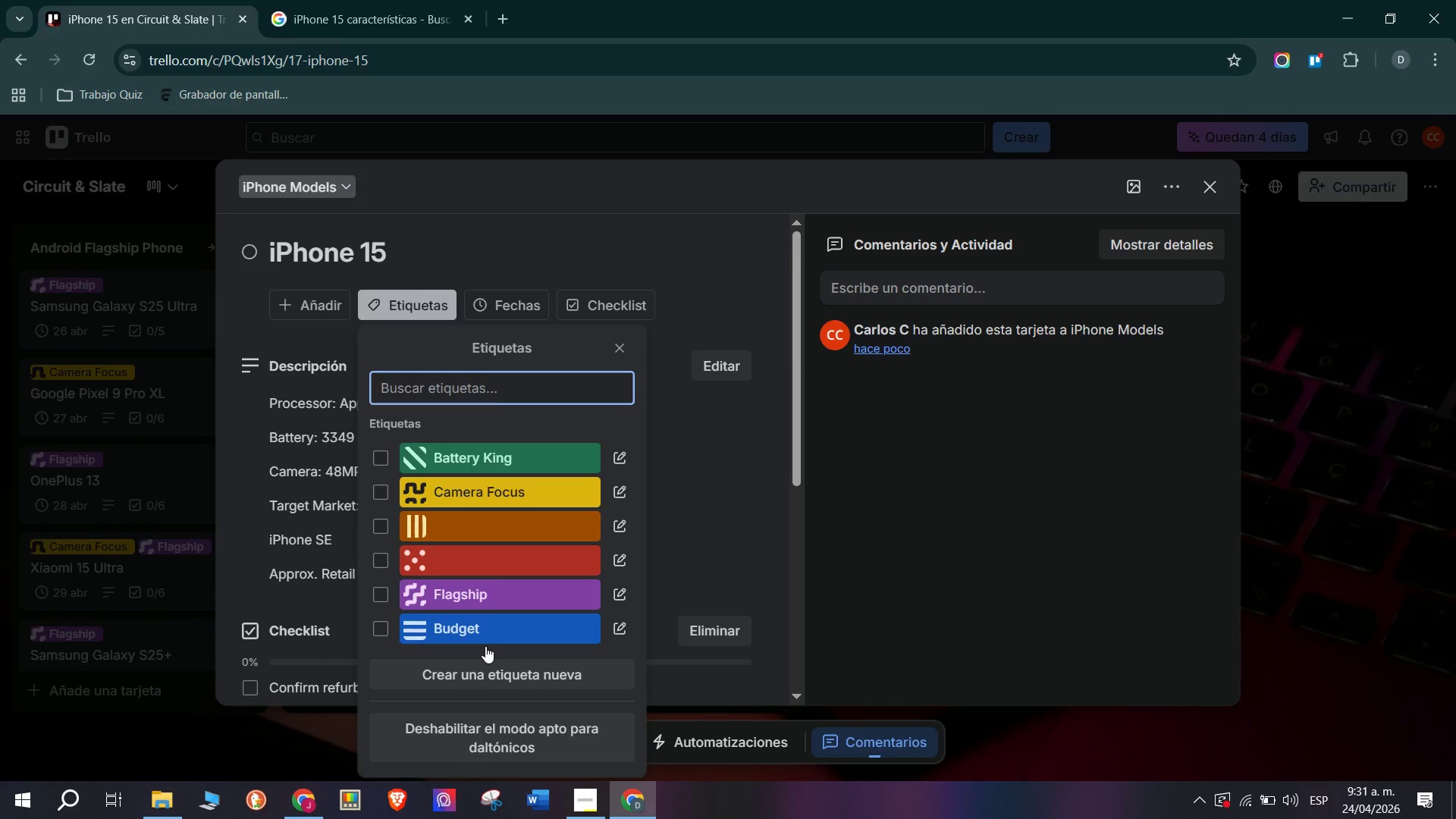 
left_click([485, 628])
 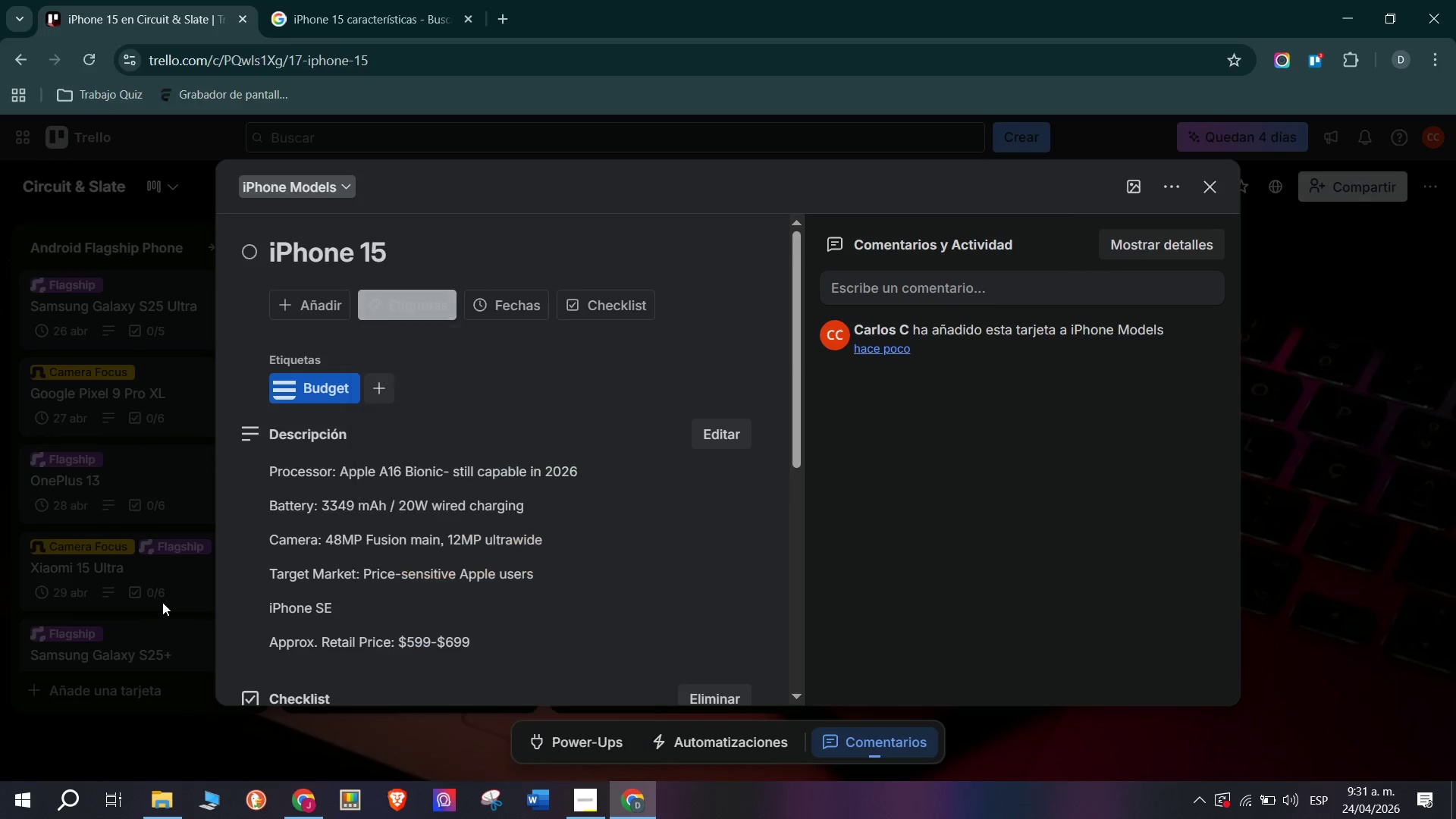 
double_click([162, 602])
 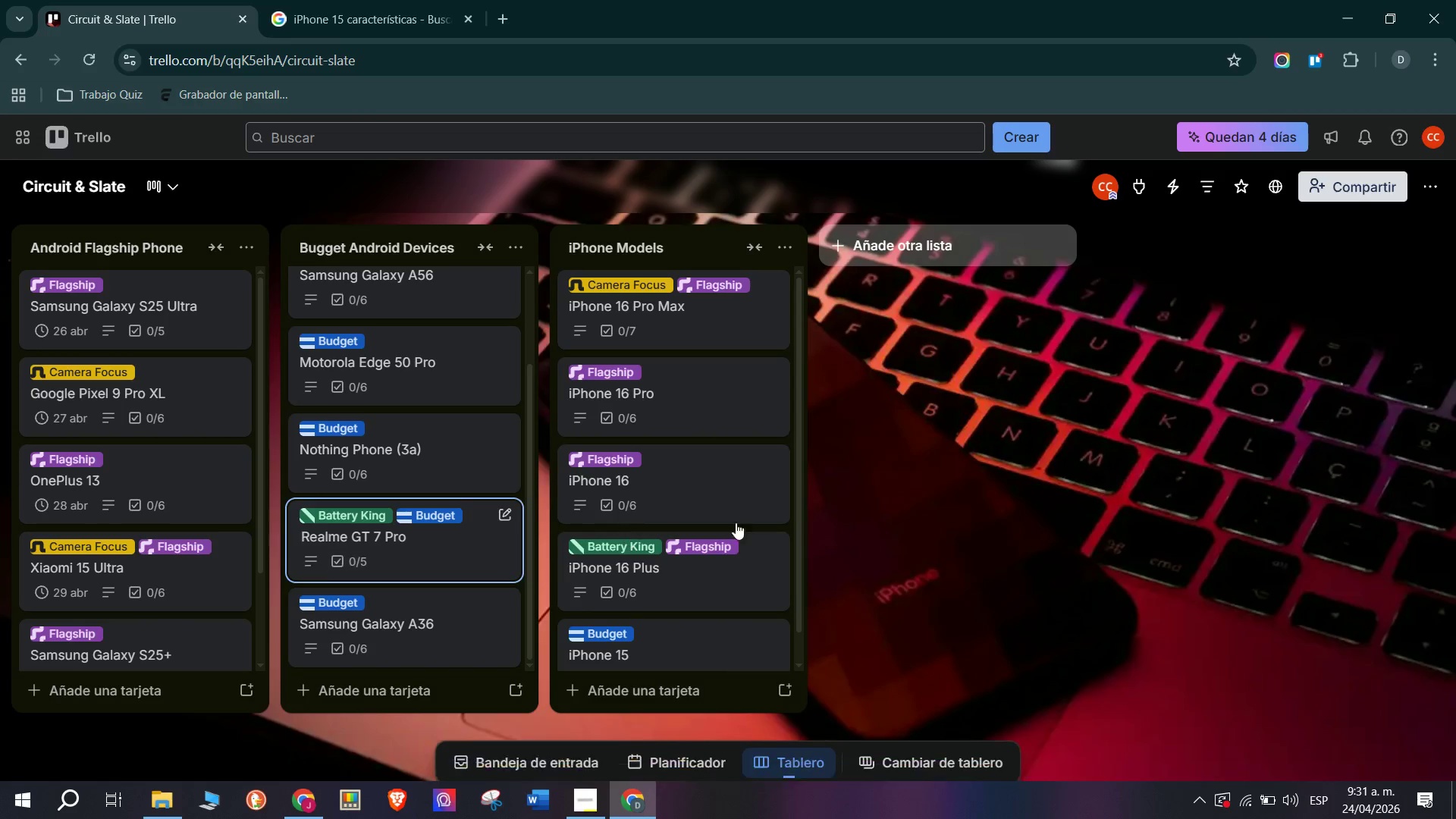 
scroll: coordinate [780, 520], scroll_direction: down, amount: 3.0
 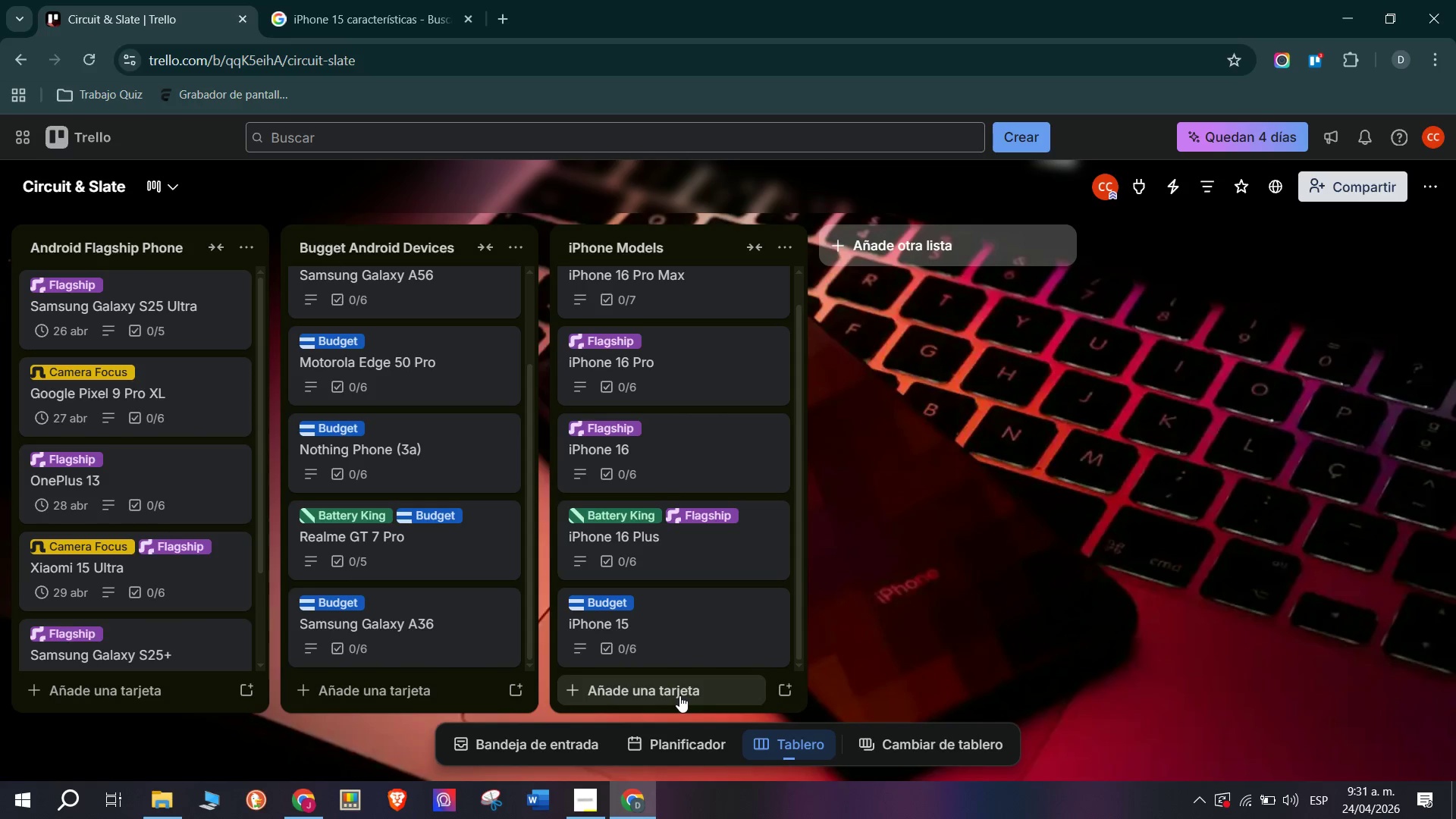 
wait(6.9)
 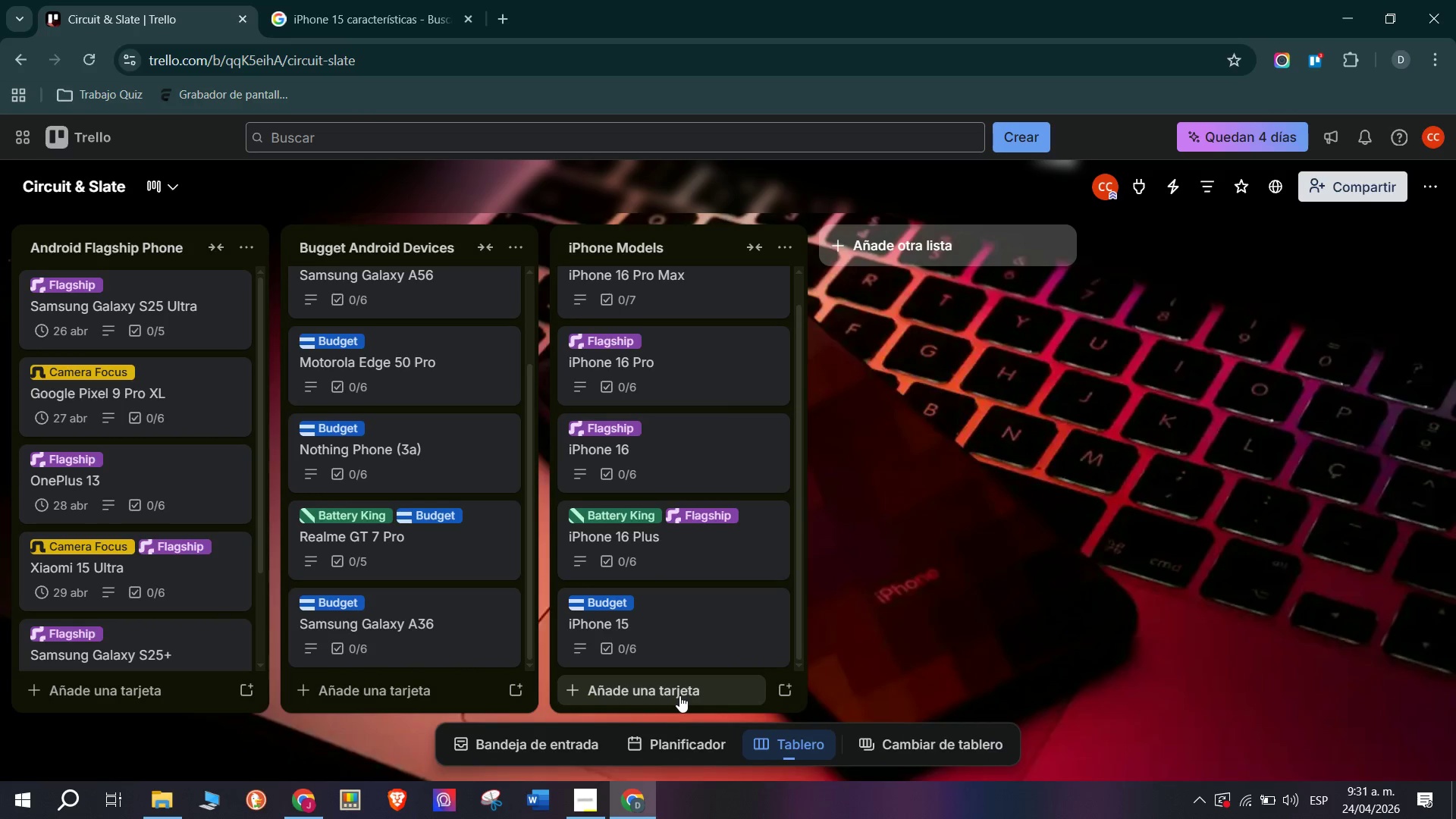 
left_click([588, 803])